 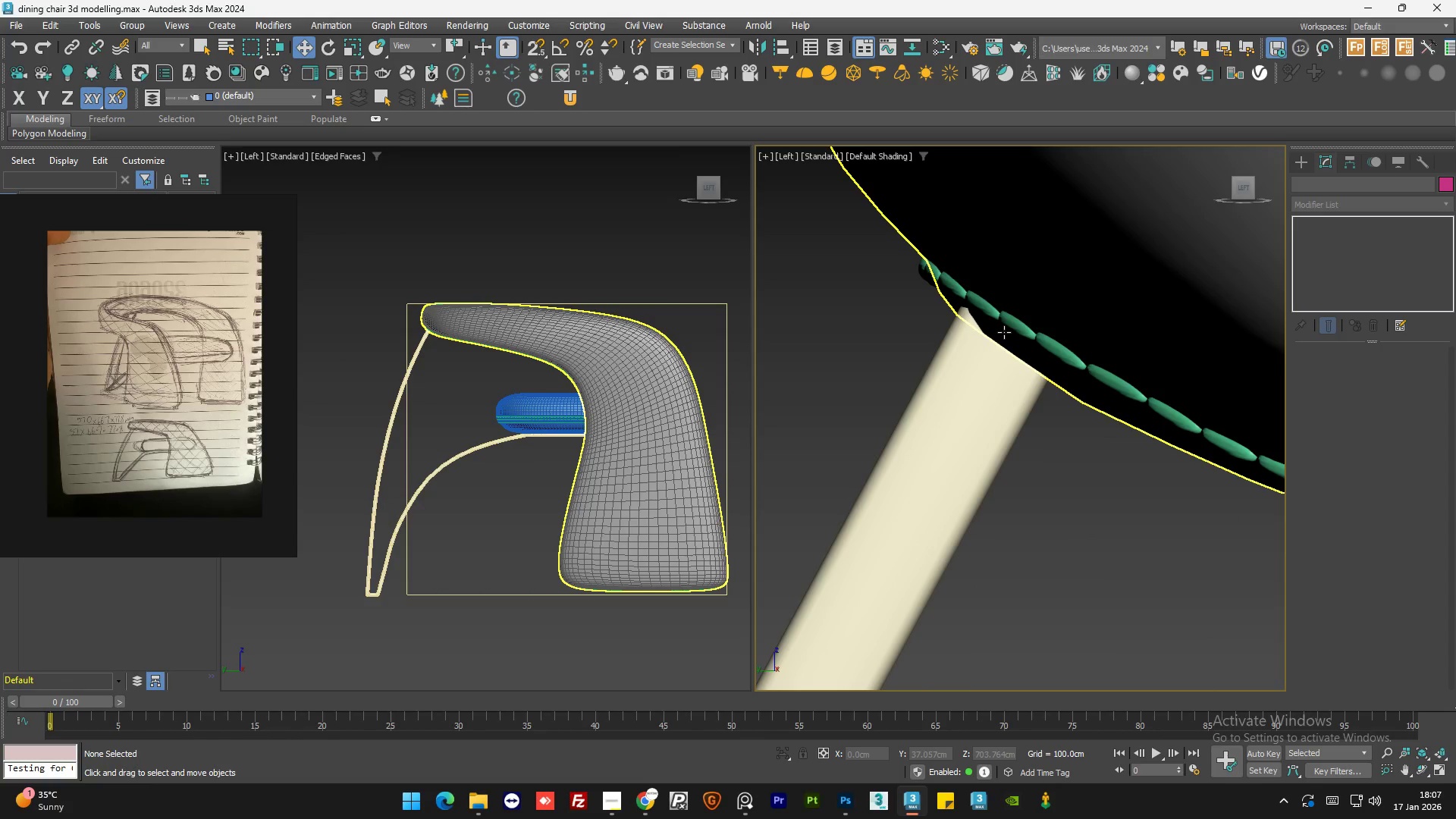 
scroll: coordinate [974, 356], scroll_direction: down, amount: 11.0
 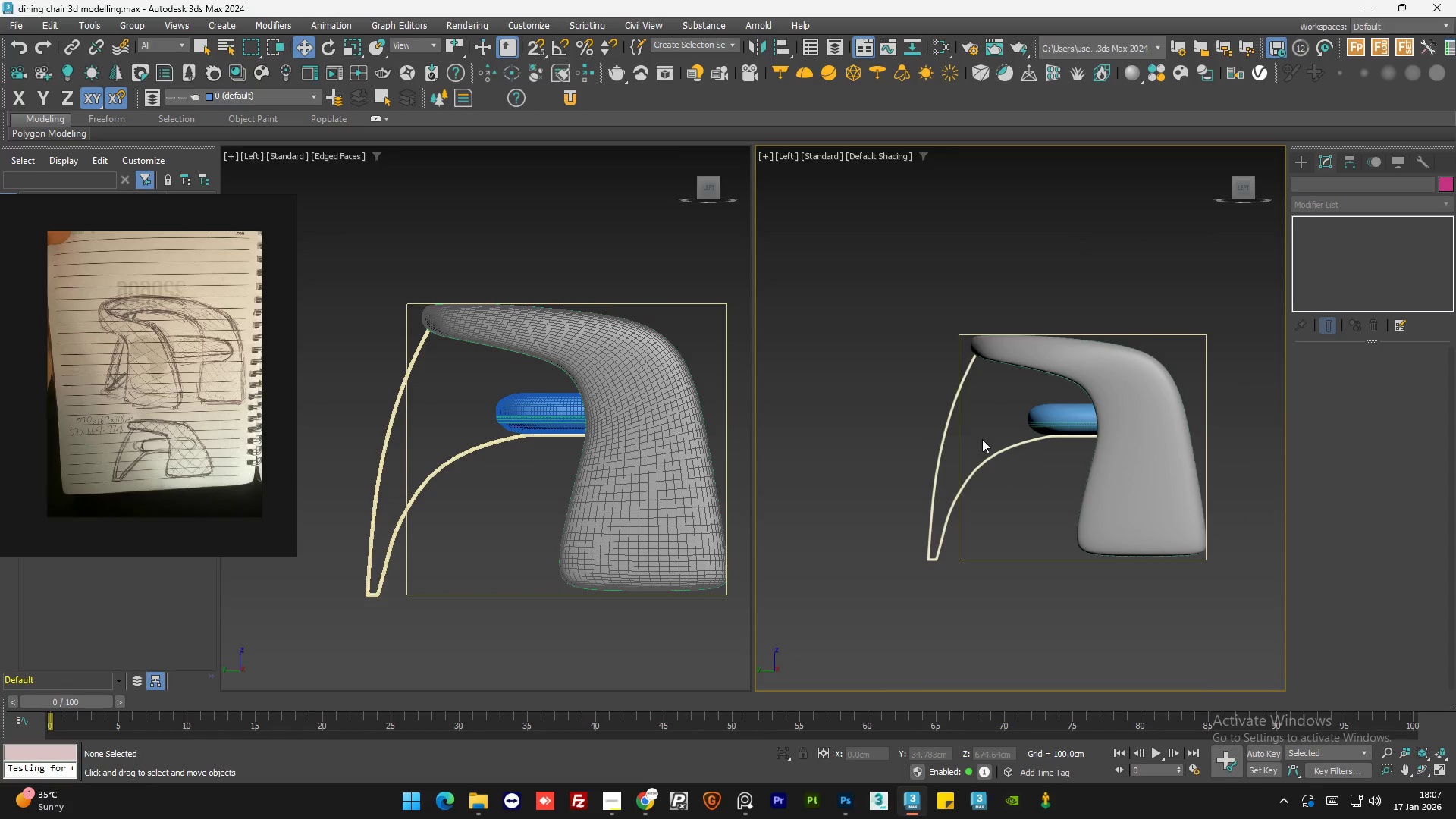 
left_click([982, 439])
 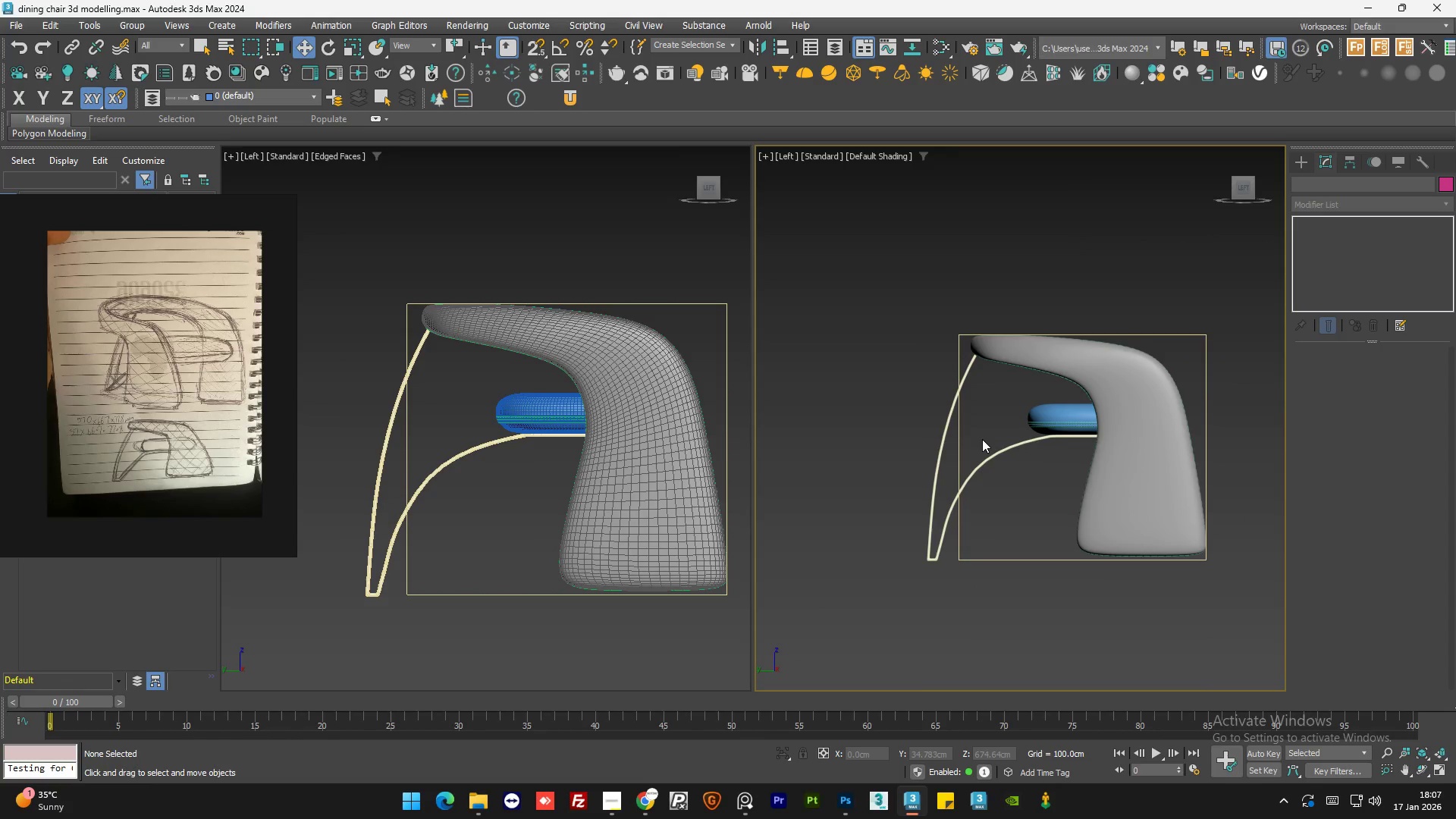 
key(Control+S)
 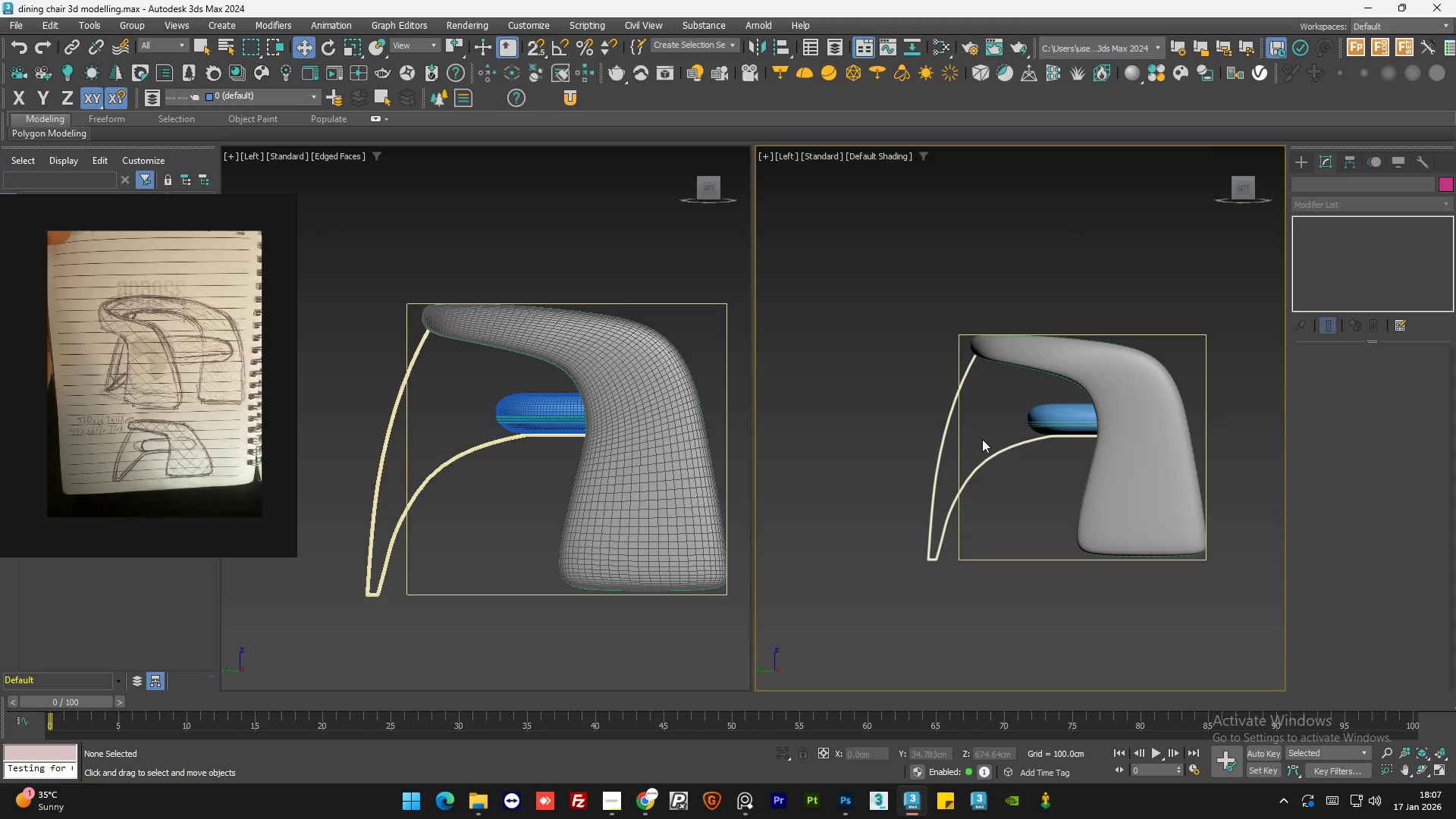 
scroll: coordinate [1049, 435], scroll_direction: up, amount: 6.0
 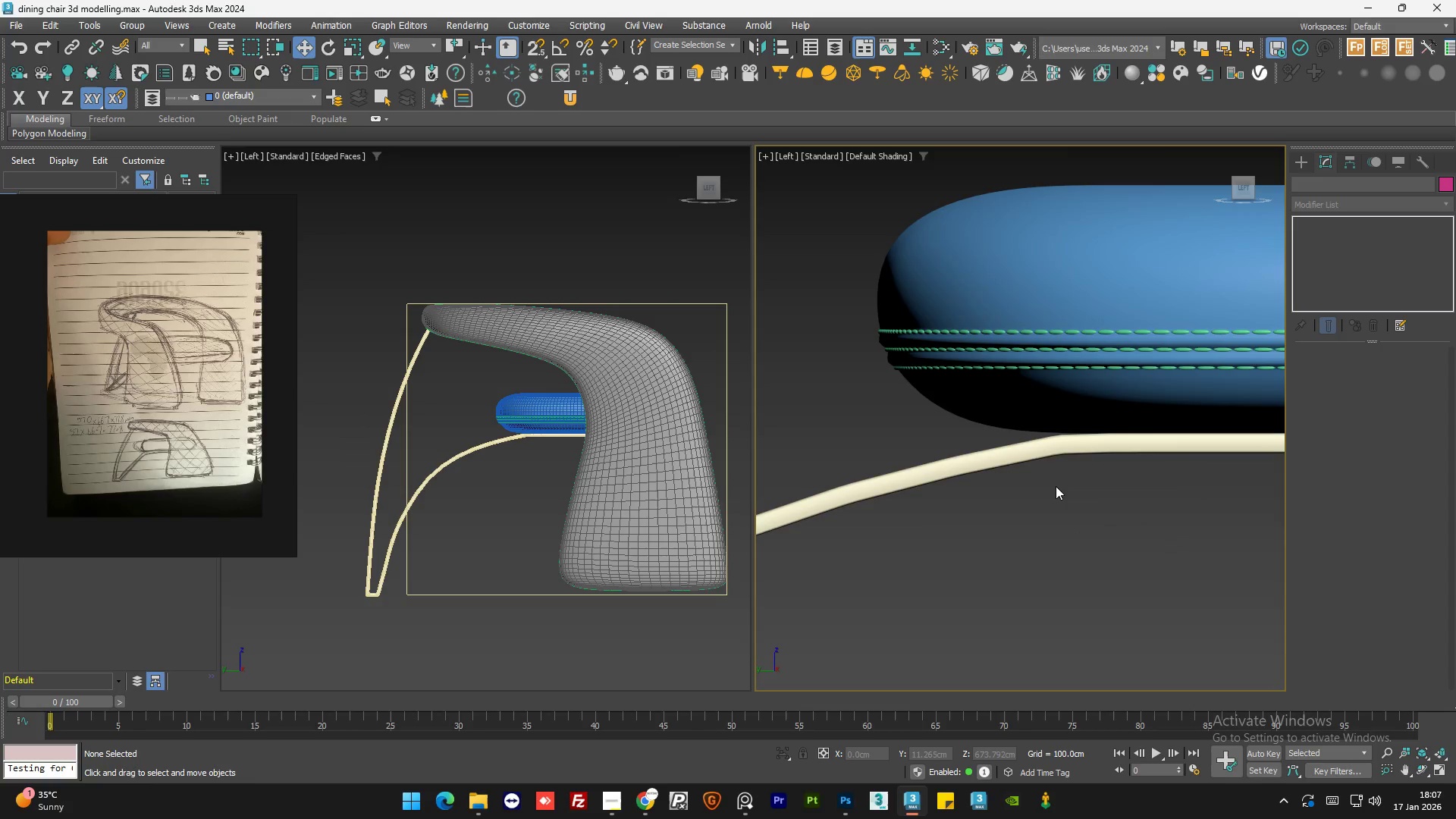 
left_click([1056, 486])
 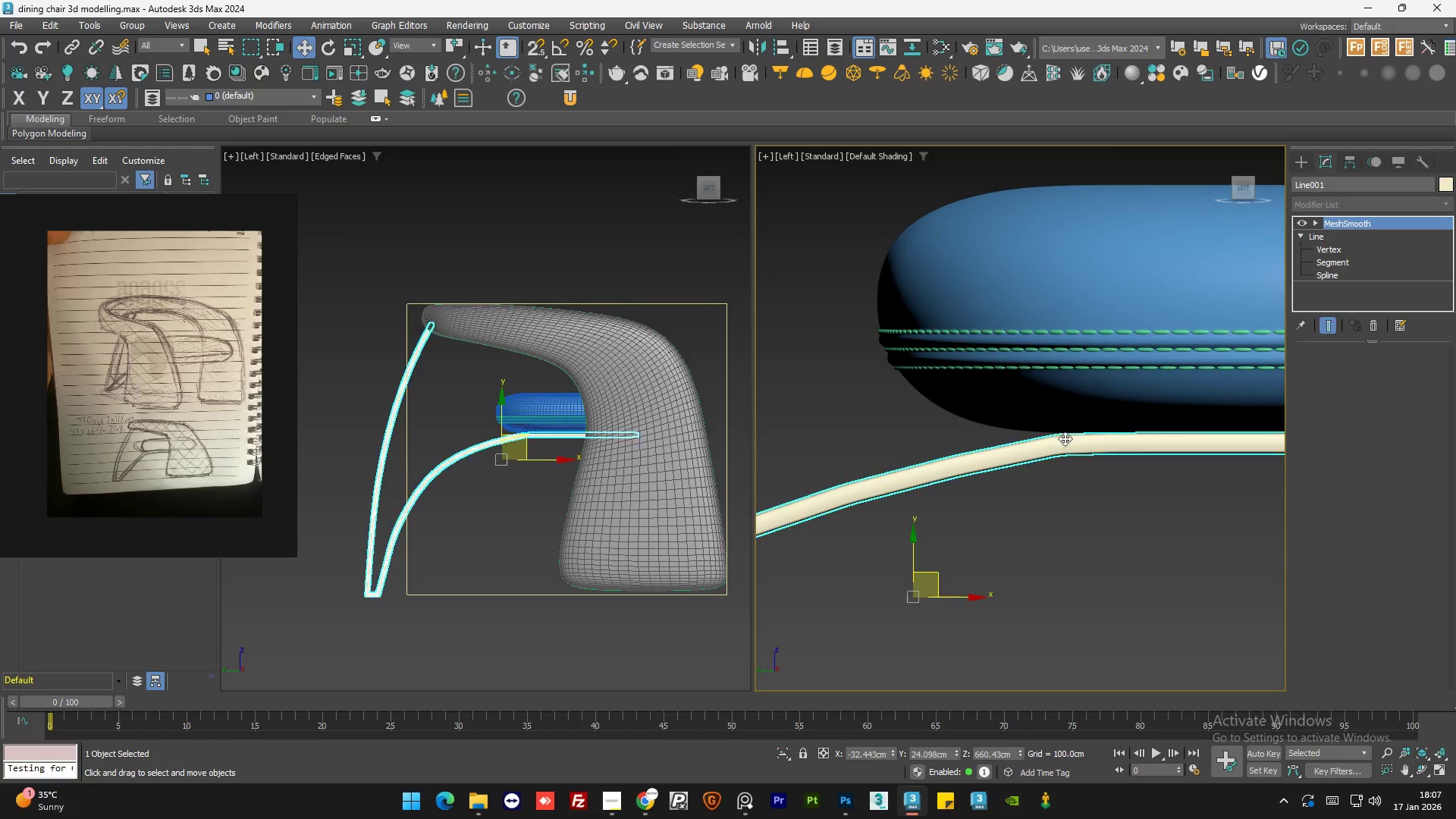 
double_click([1063, 492])
 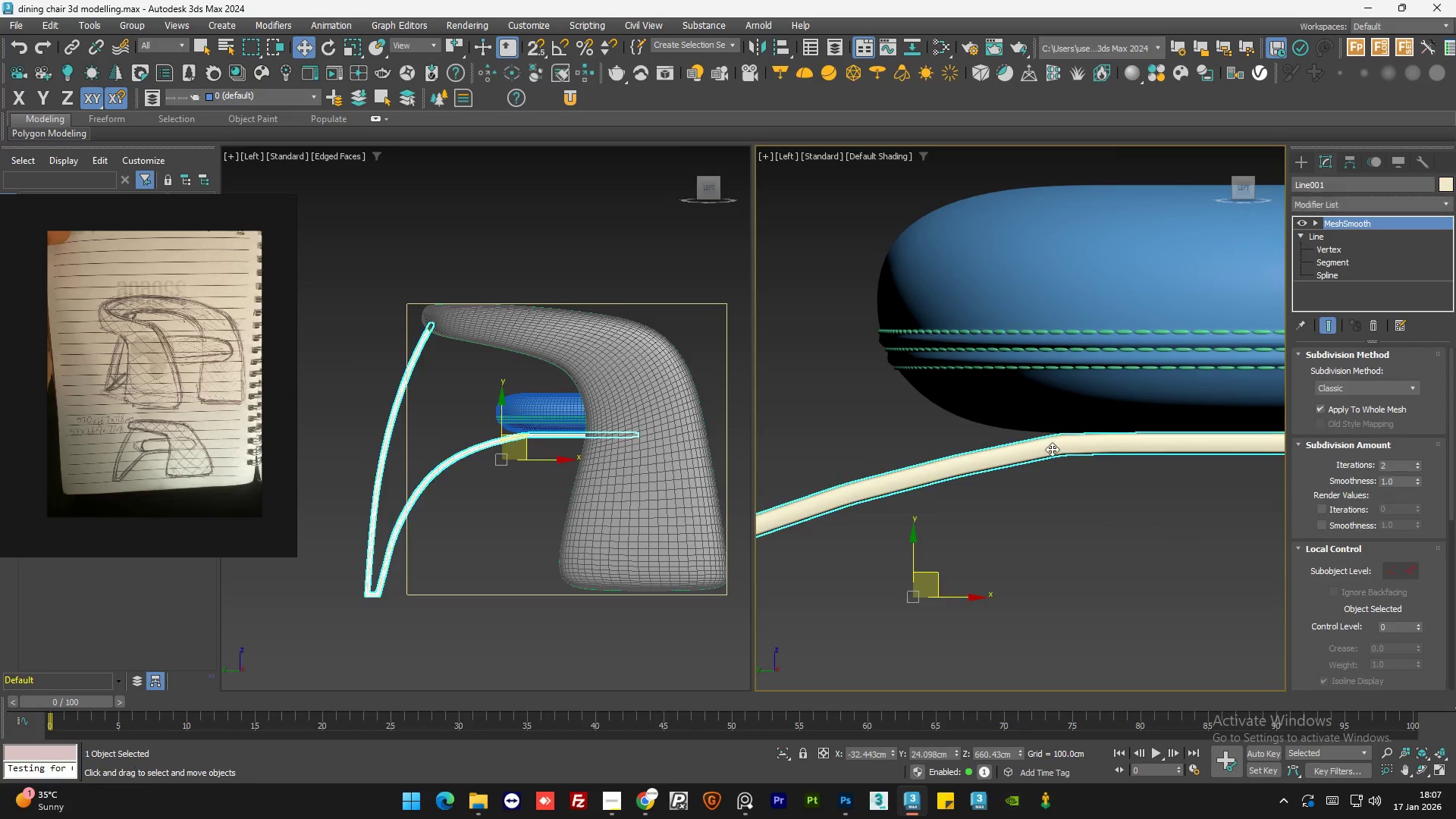 
double_click([1075, 526])
 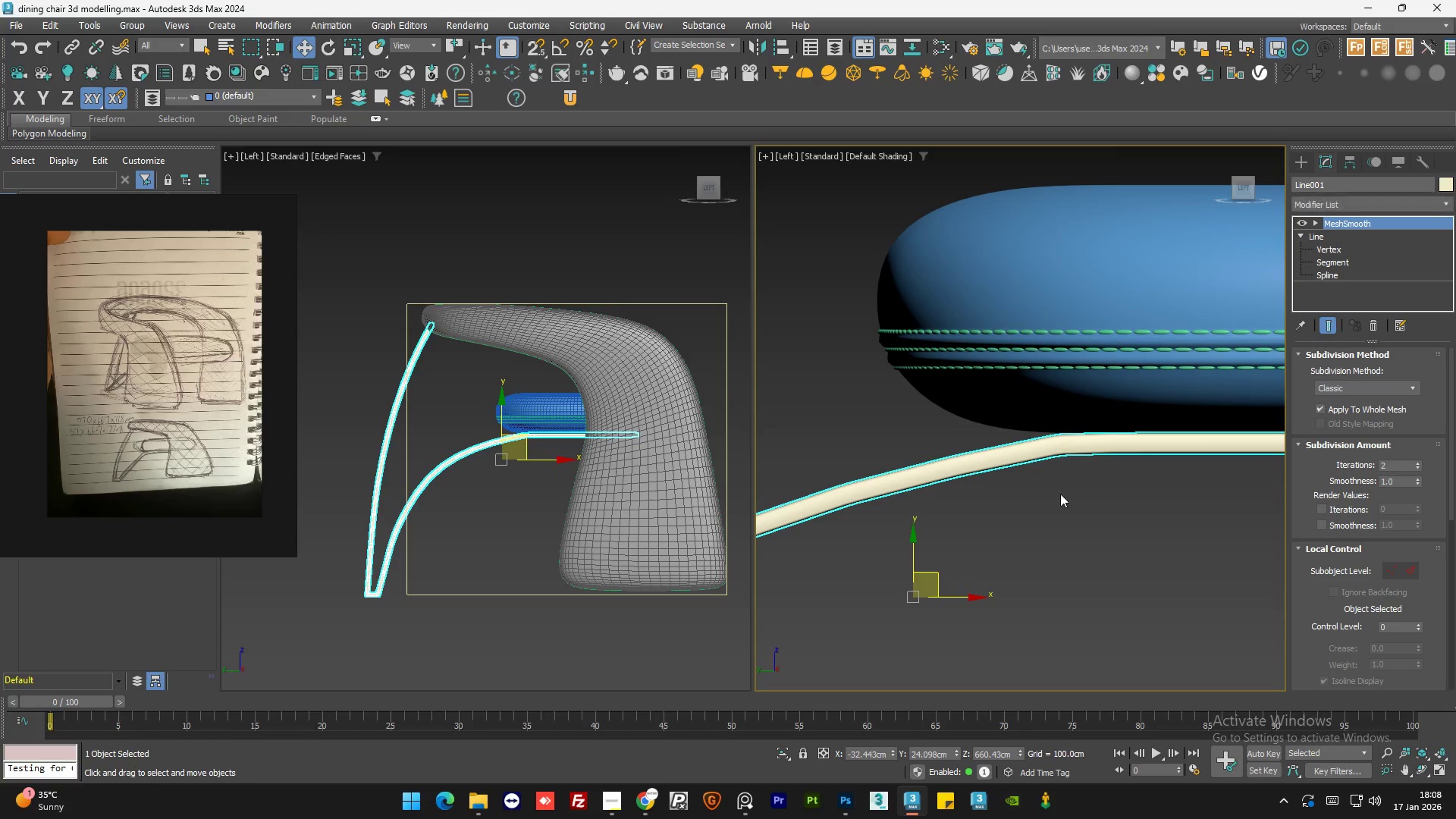 
double_click([1069, 513])
 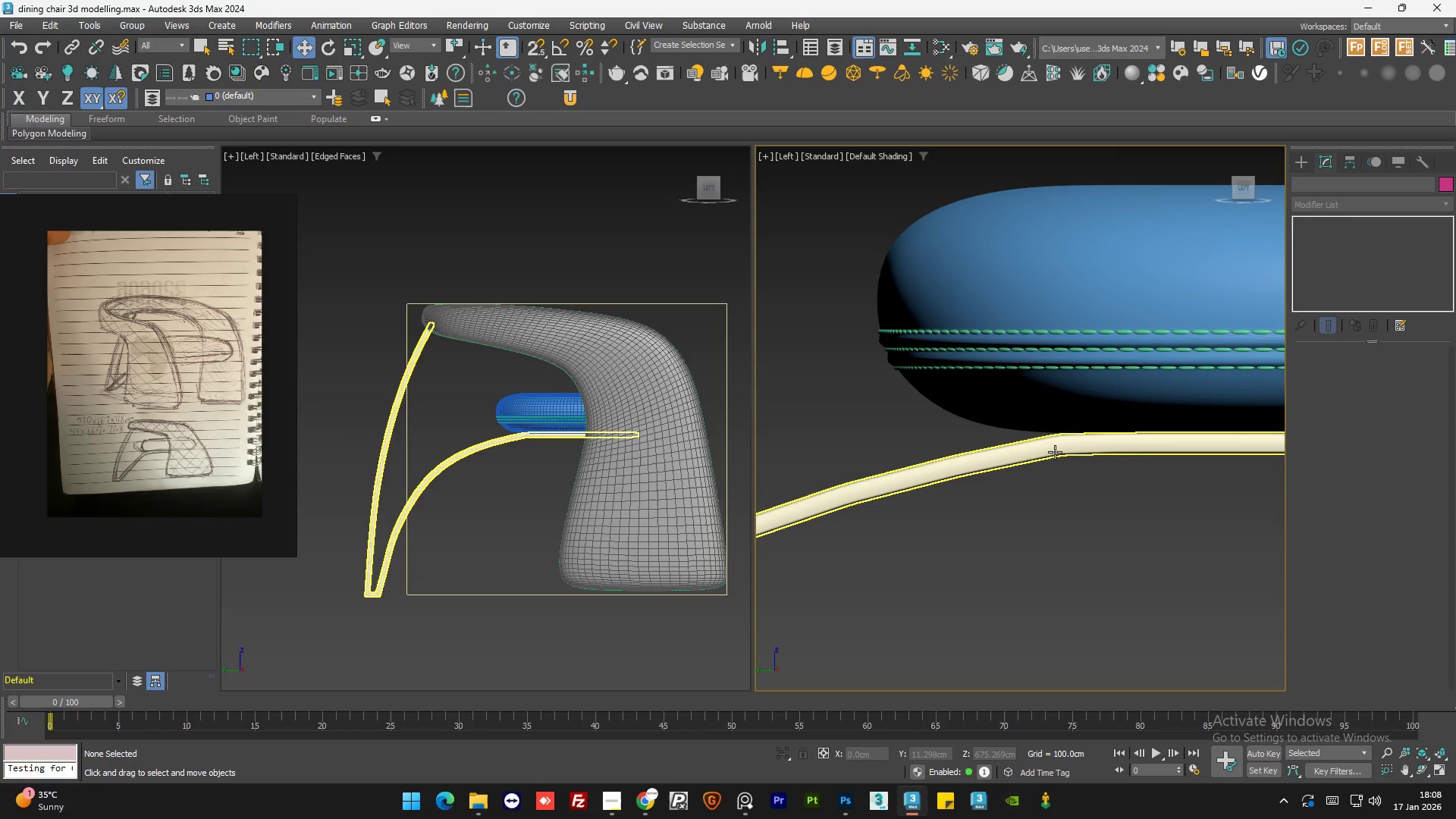 
wait(32.53)
 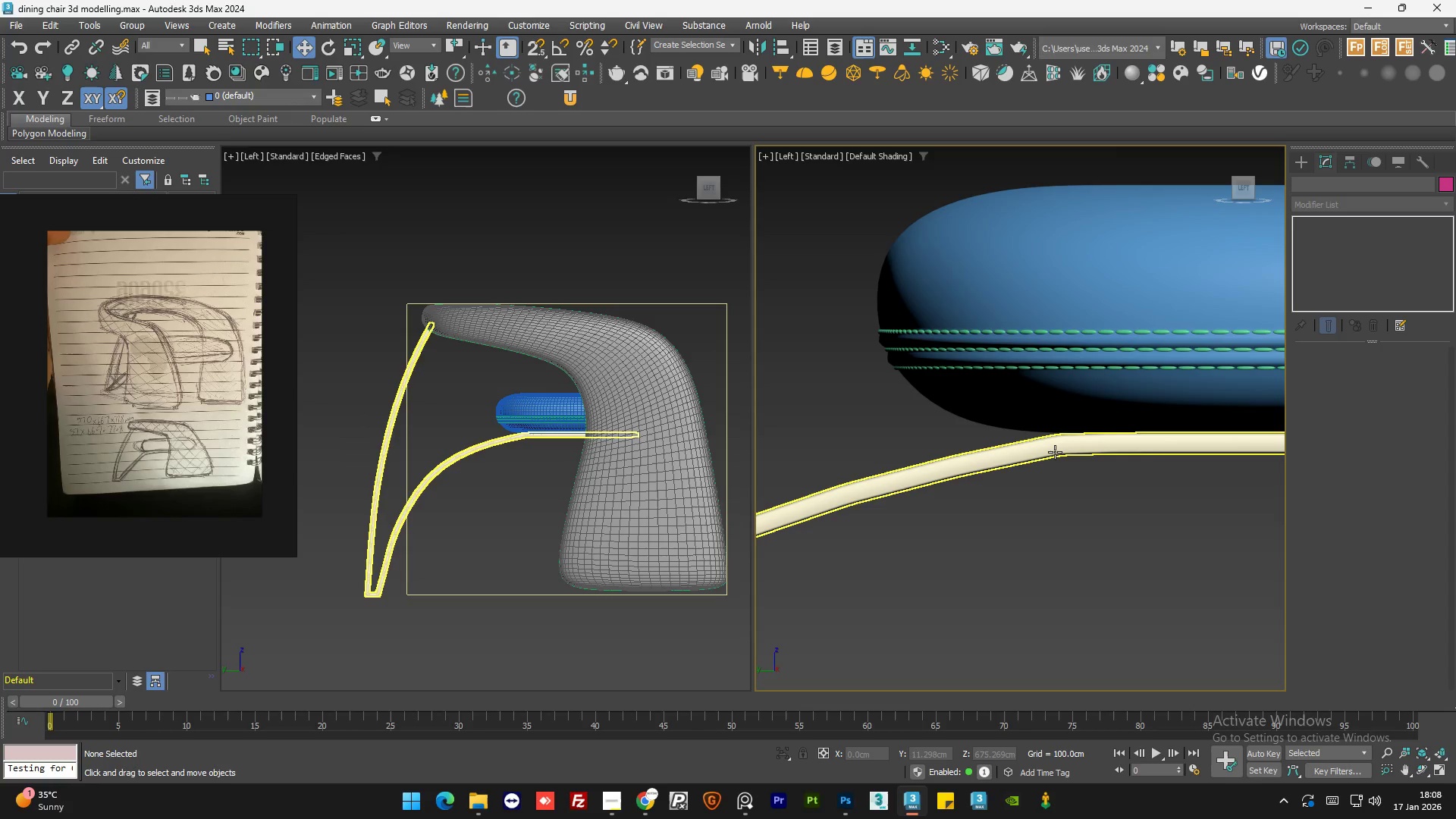 
left_click([1044, 553])
 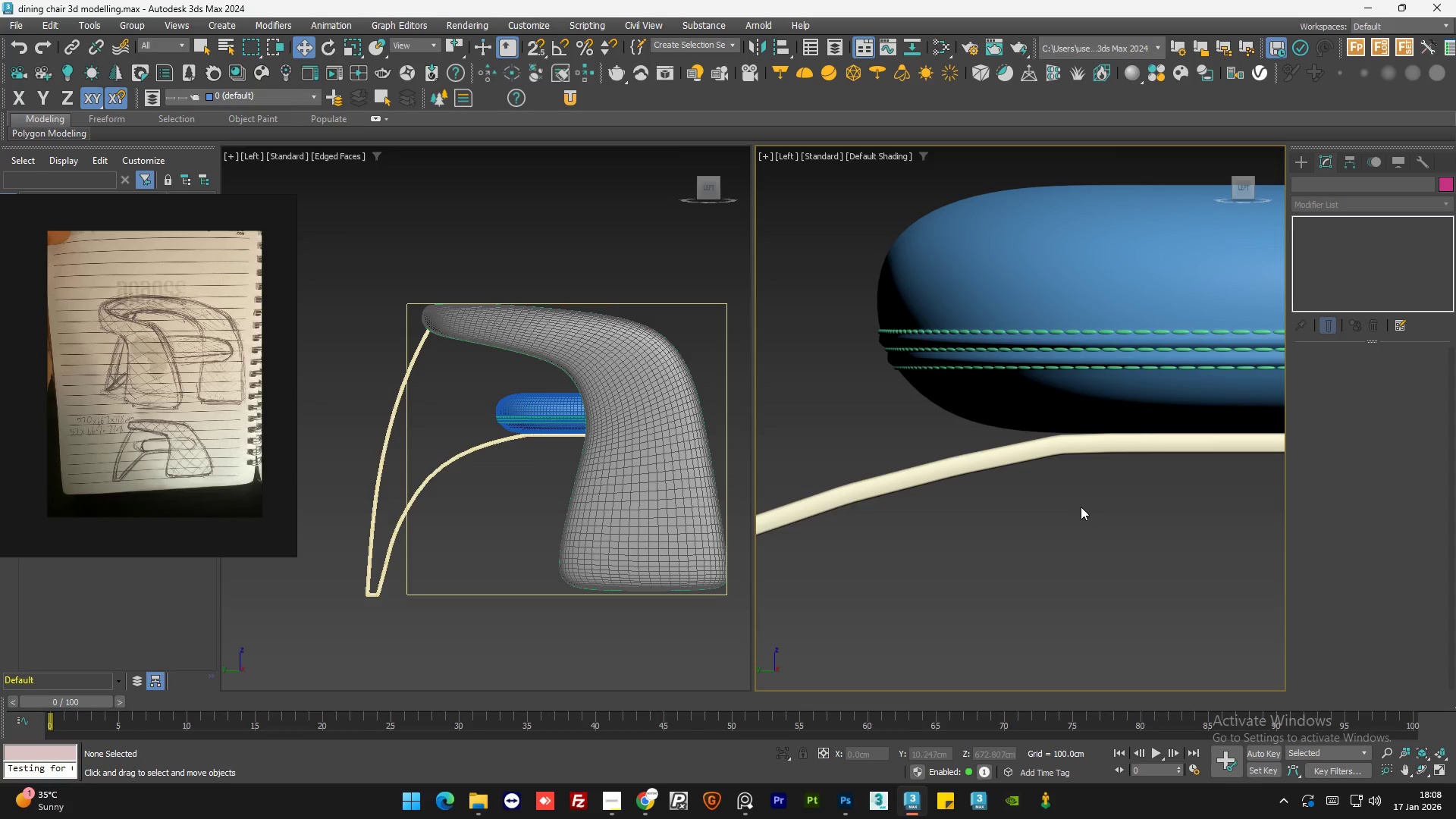 
scroll: coordinate [1105, 479], scroll_direction: down, amount: 6.0
 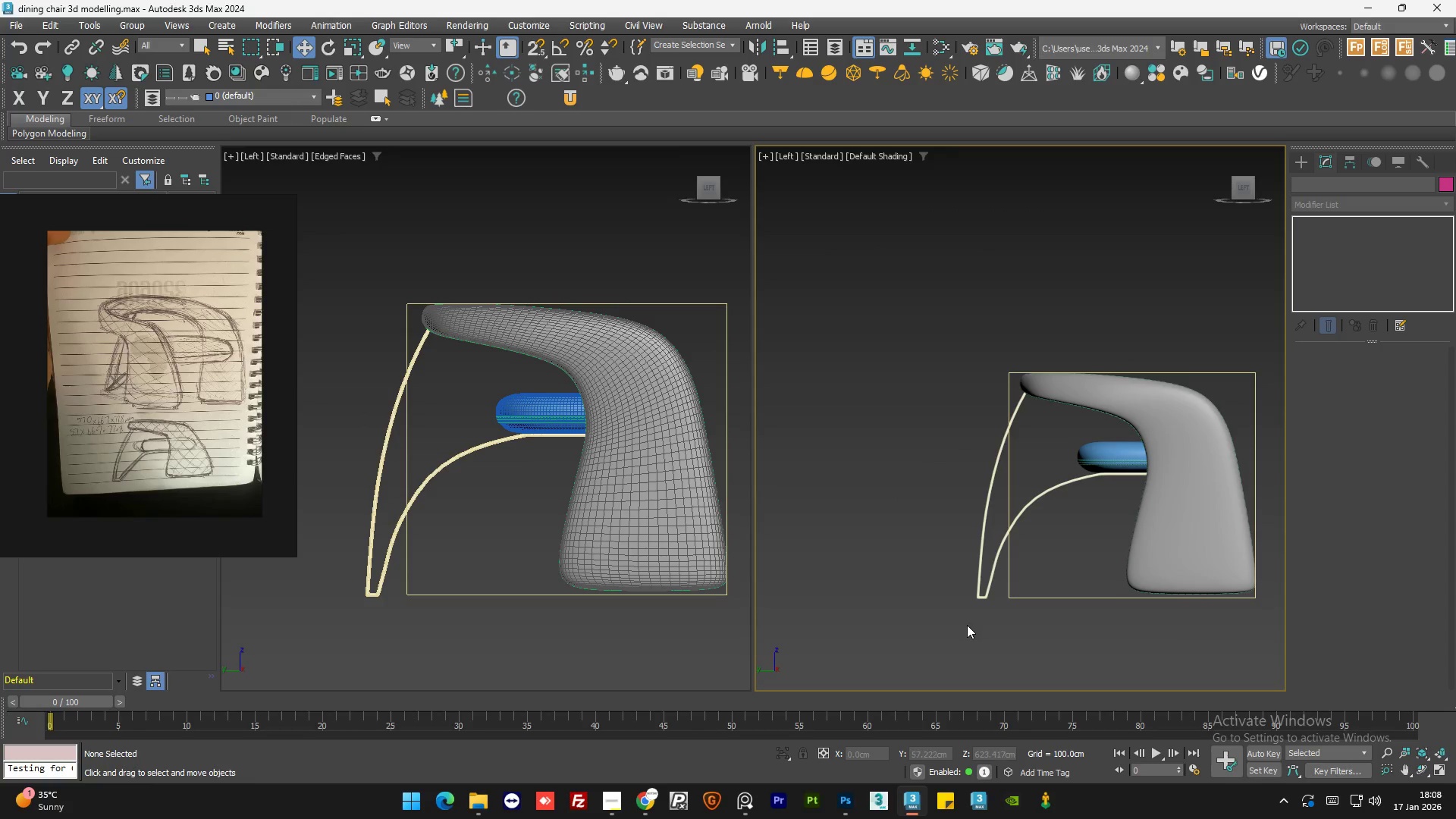 
left_click([998, 530])
 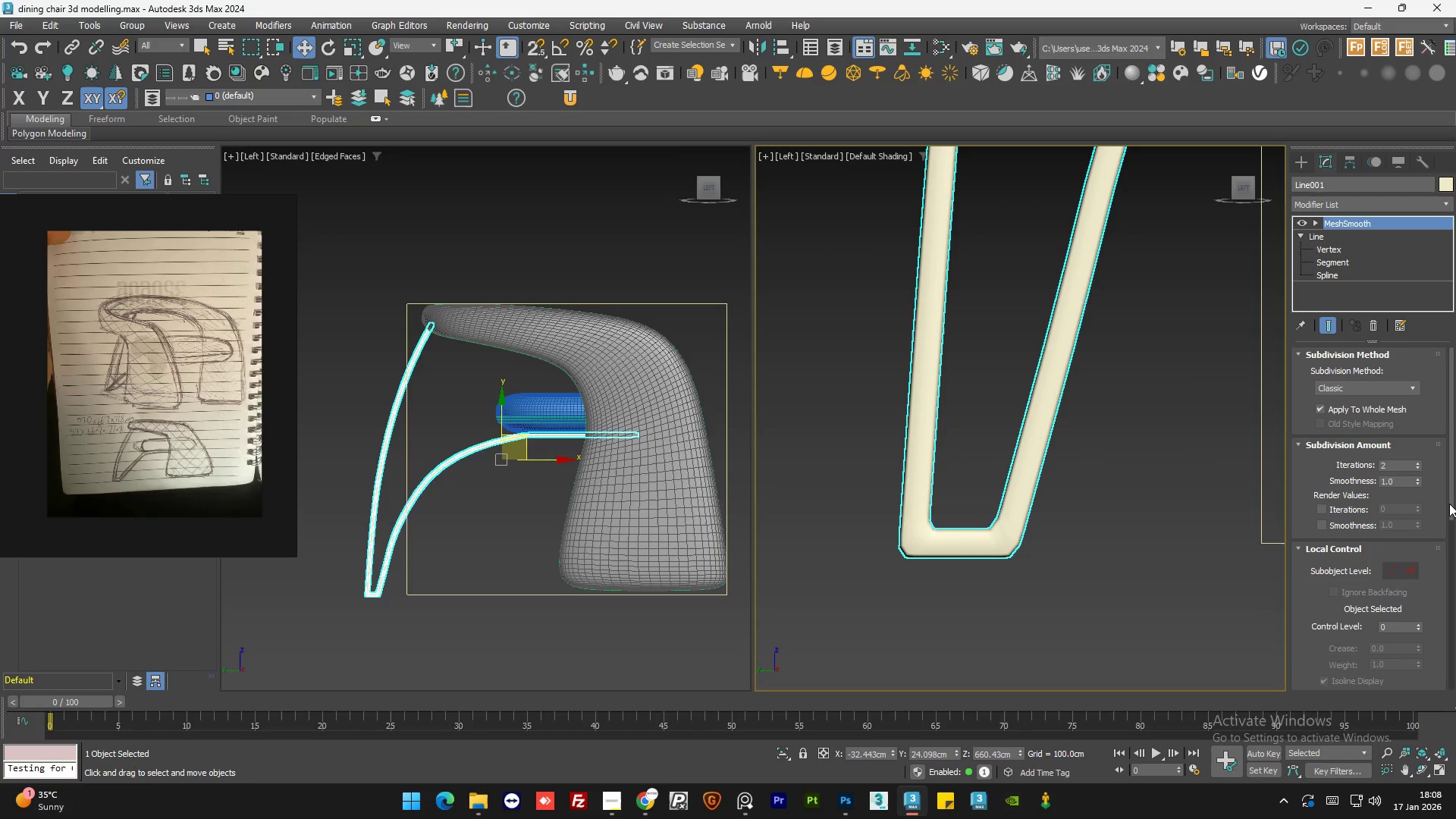 
scroll: coordinate [997, 581], scroll_direction: up, amount: 7.0
 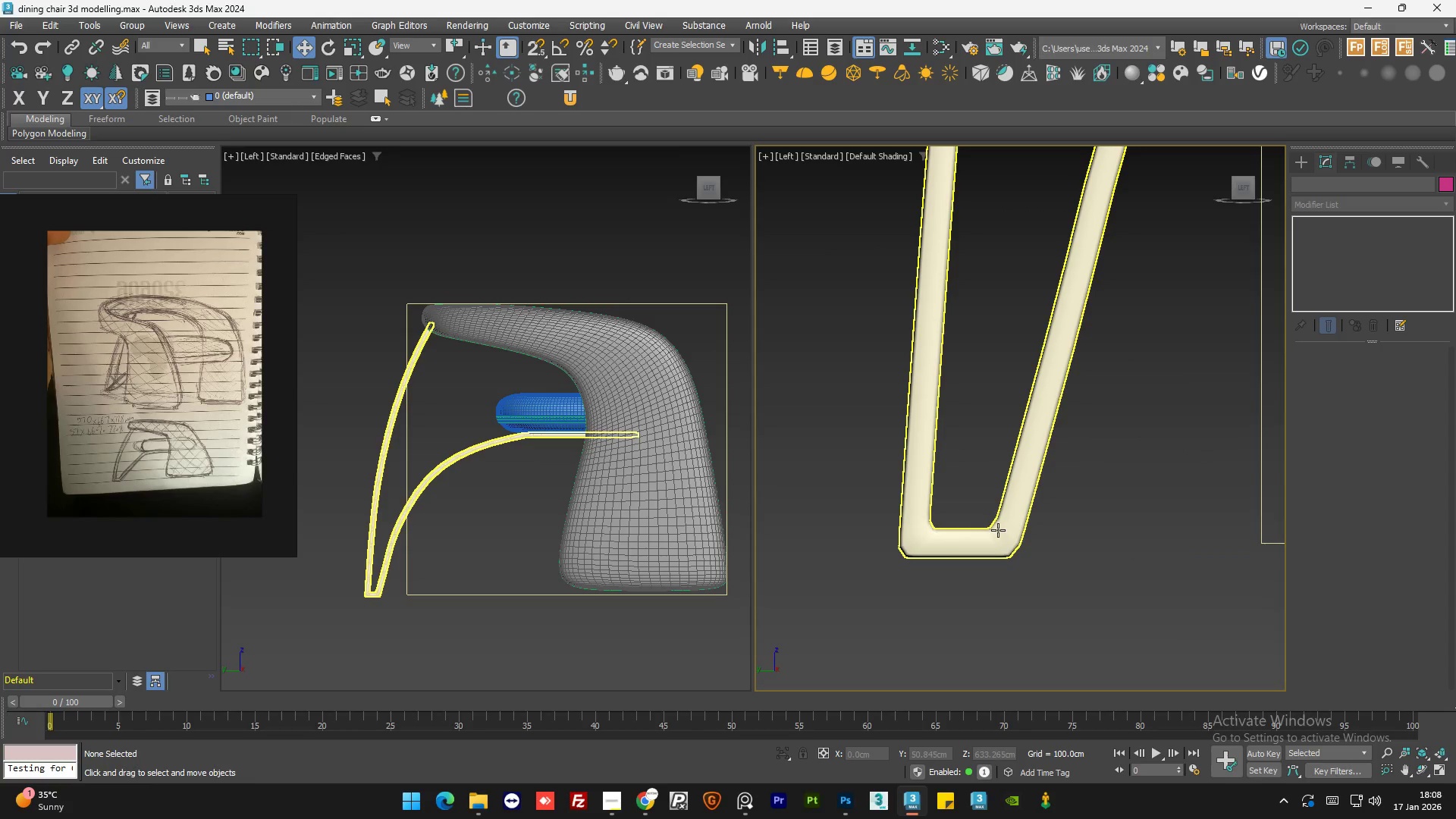 
left_click_drag(start_coordinate=[1451, 497], to_coordinate=[1451, 459])
 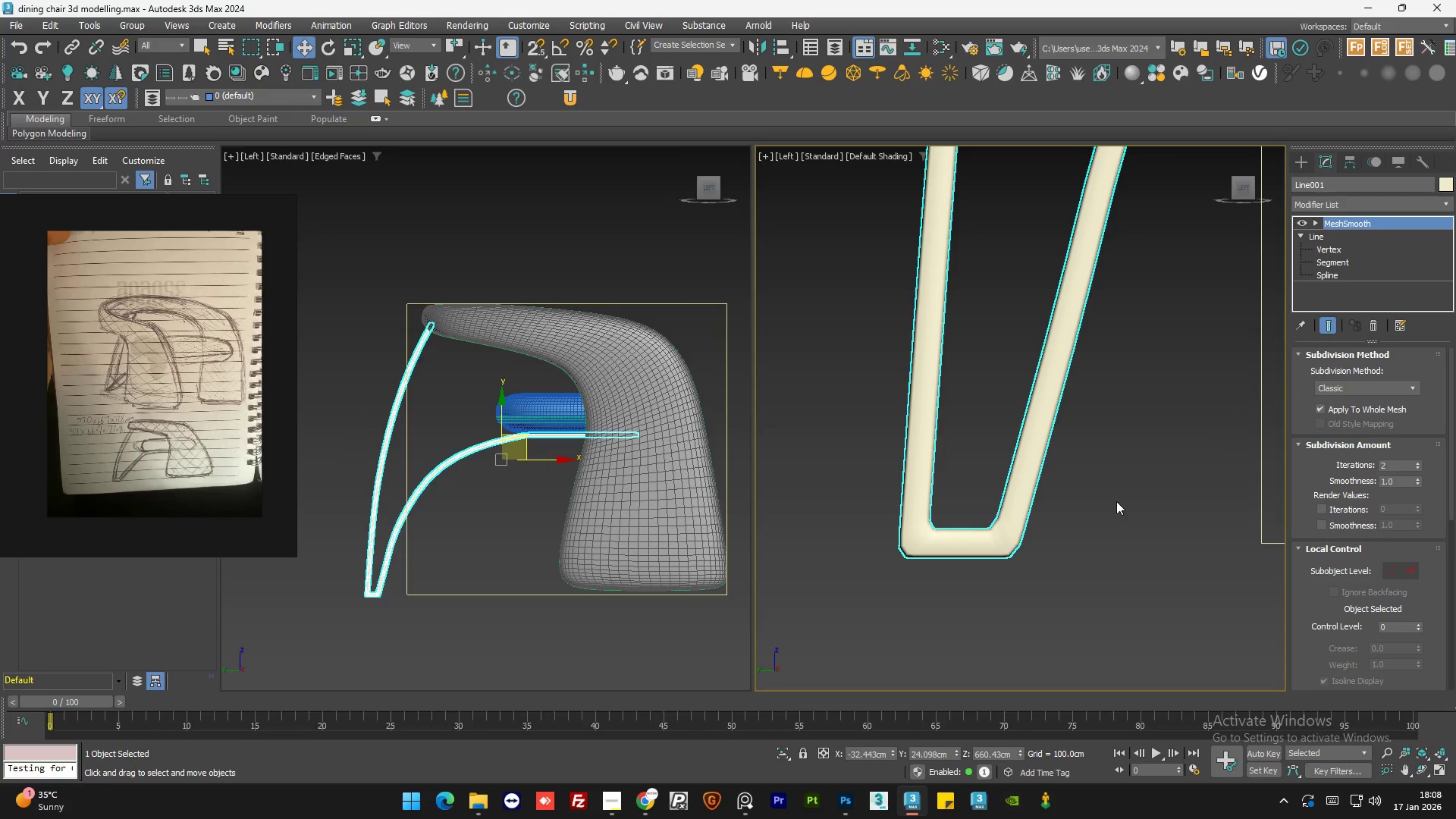 
scroll: coordinate [993, 497], scroll_direction: up, amount: 1.0
 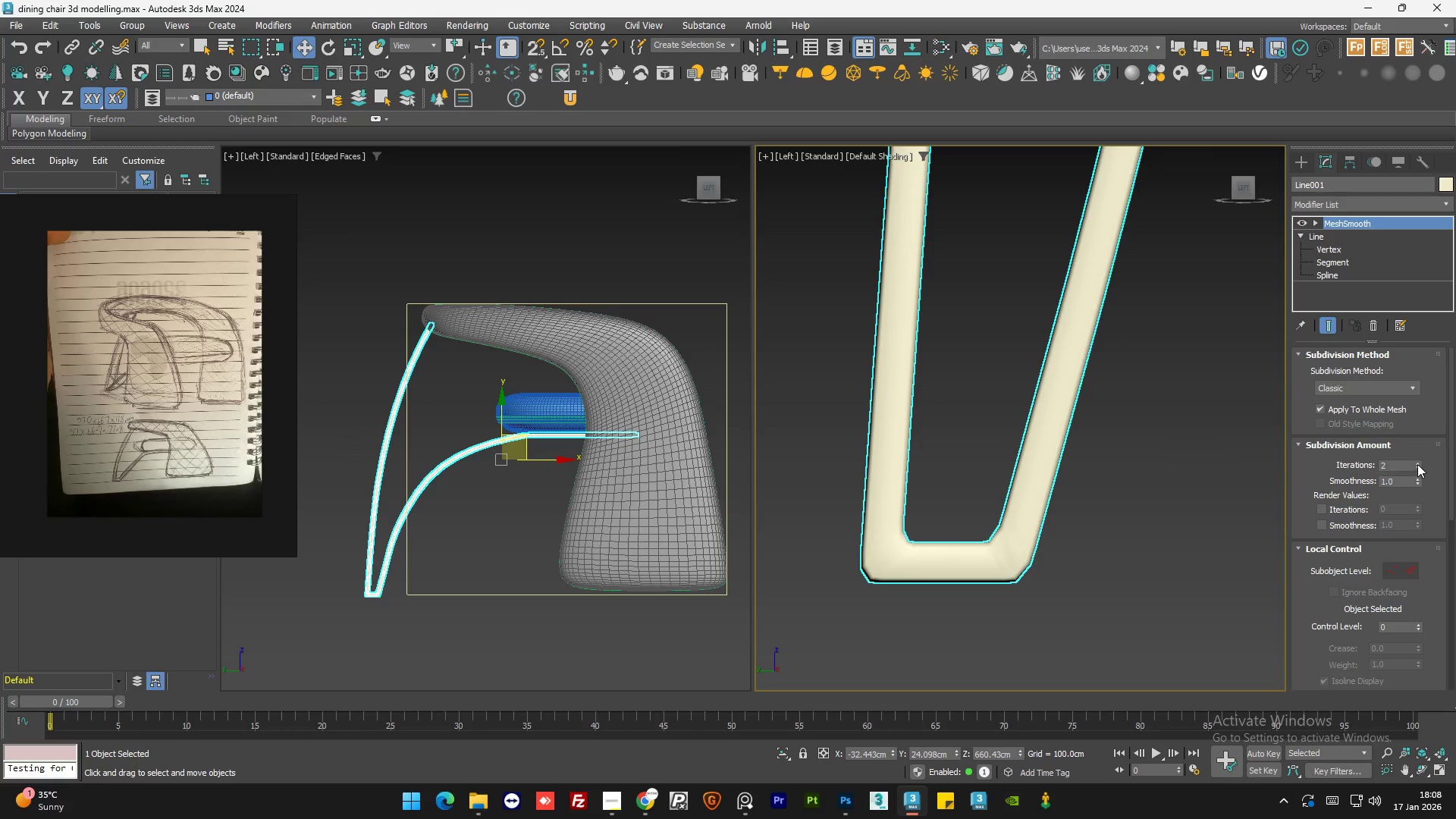 
left_click([1417, 463])
 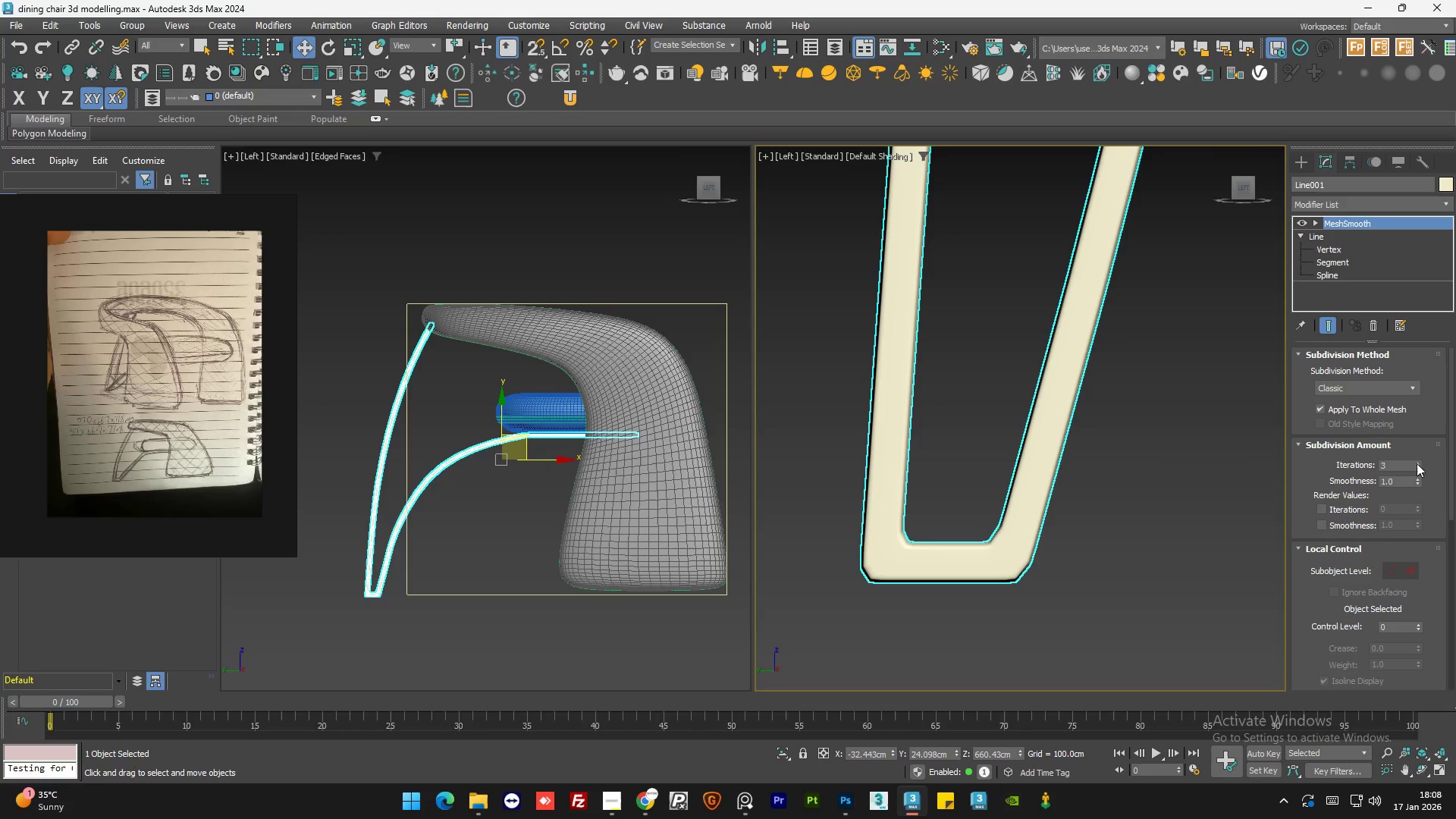 
left_click([1417, 469])
 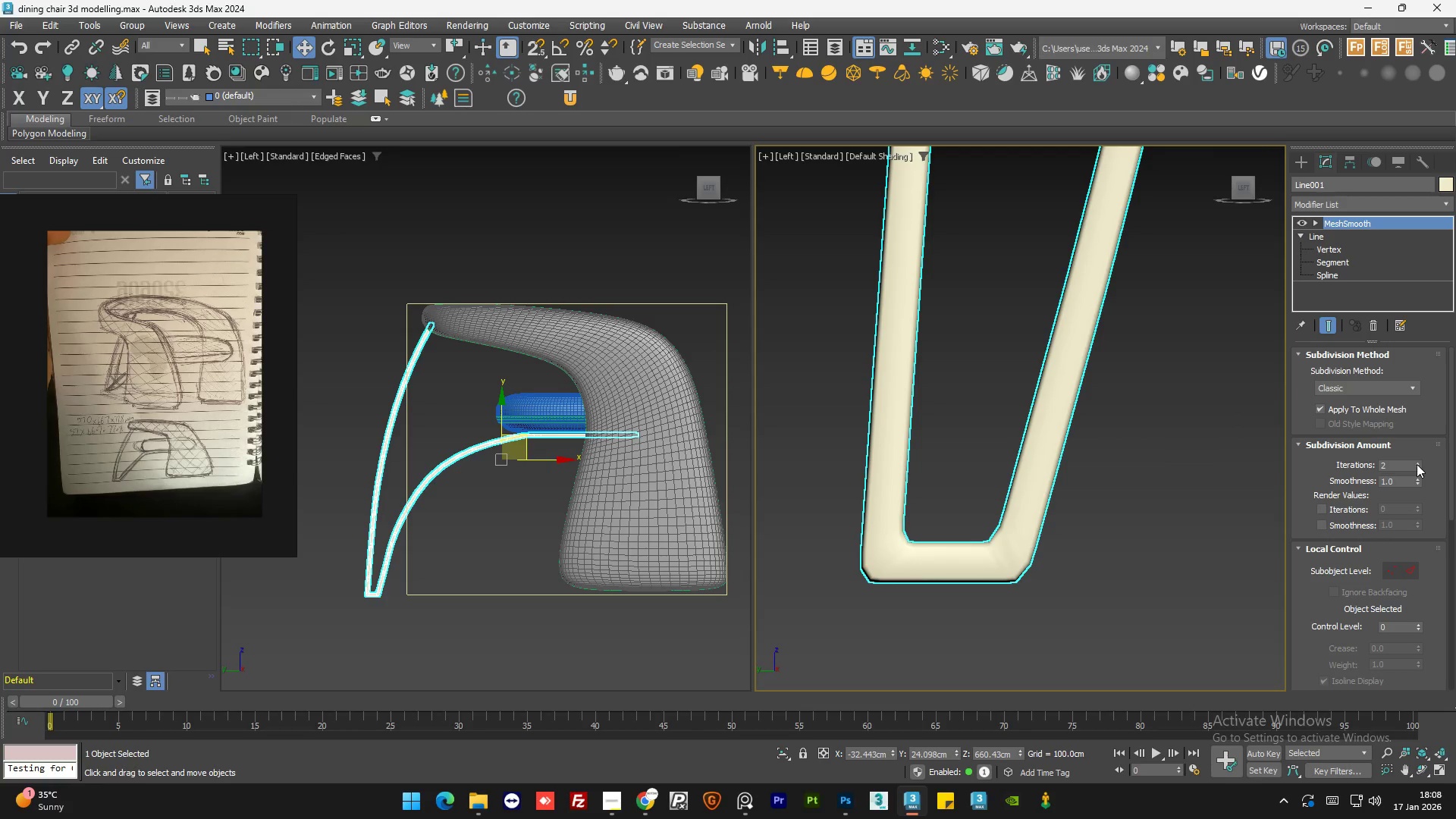 
left_click([1417, 464])
 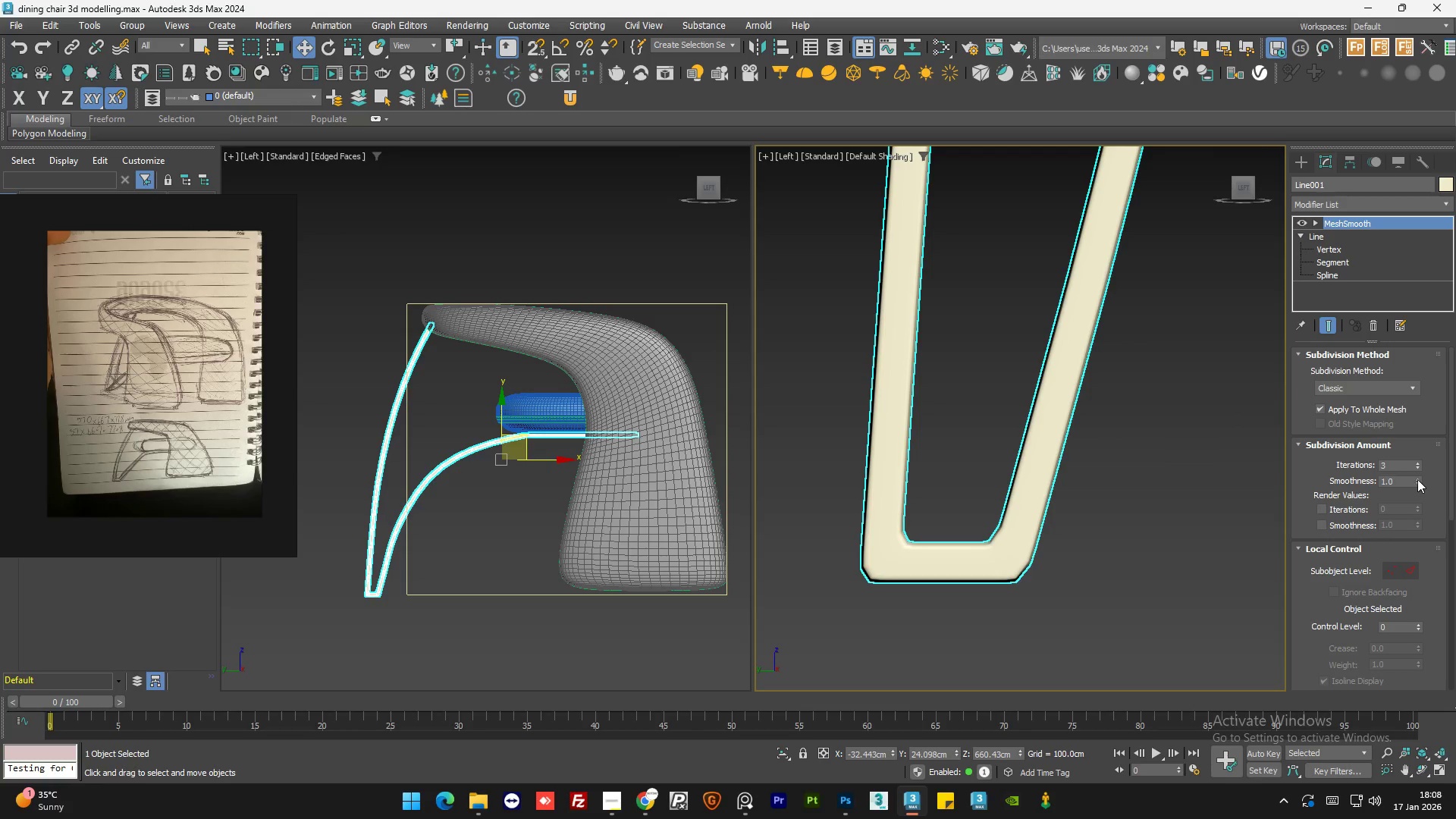 
left_click_drag(start_coordinate=[1417, 479], to_coordinate=[1425, 442])
 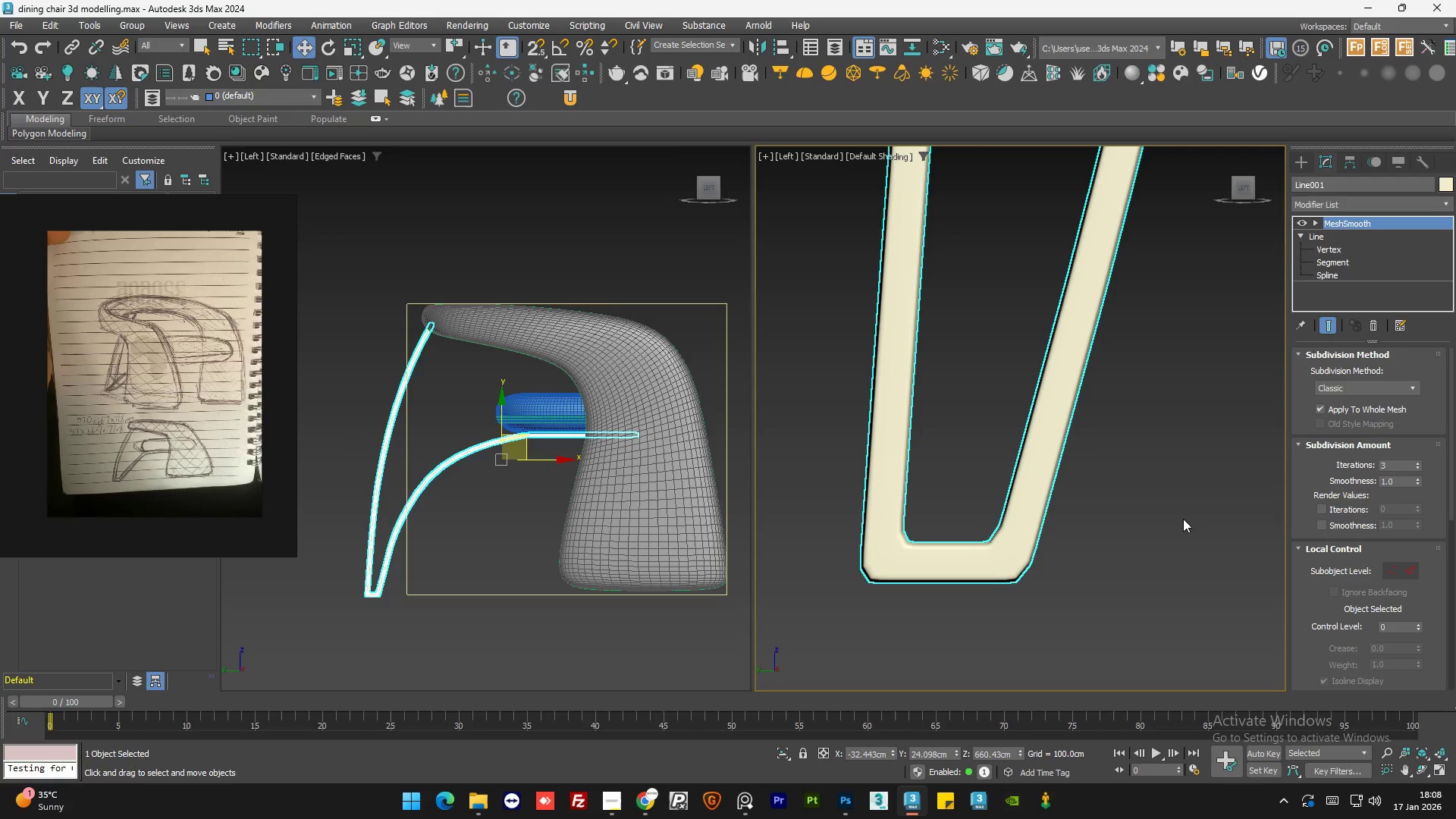 
left_click([1183, 519])
 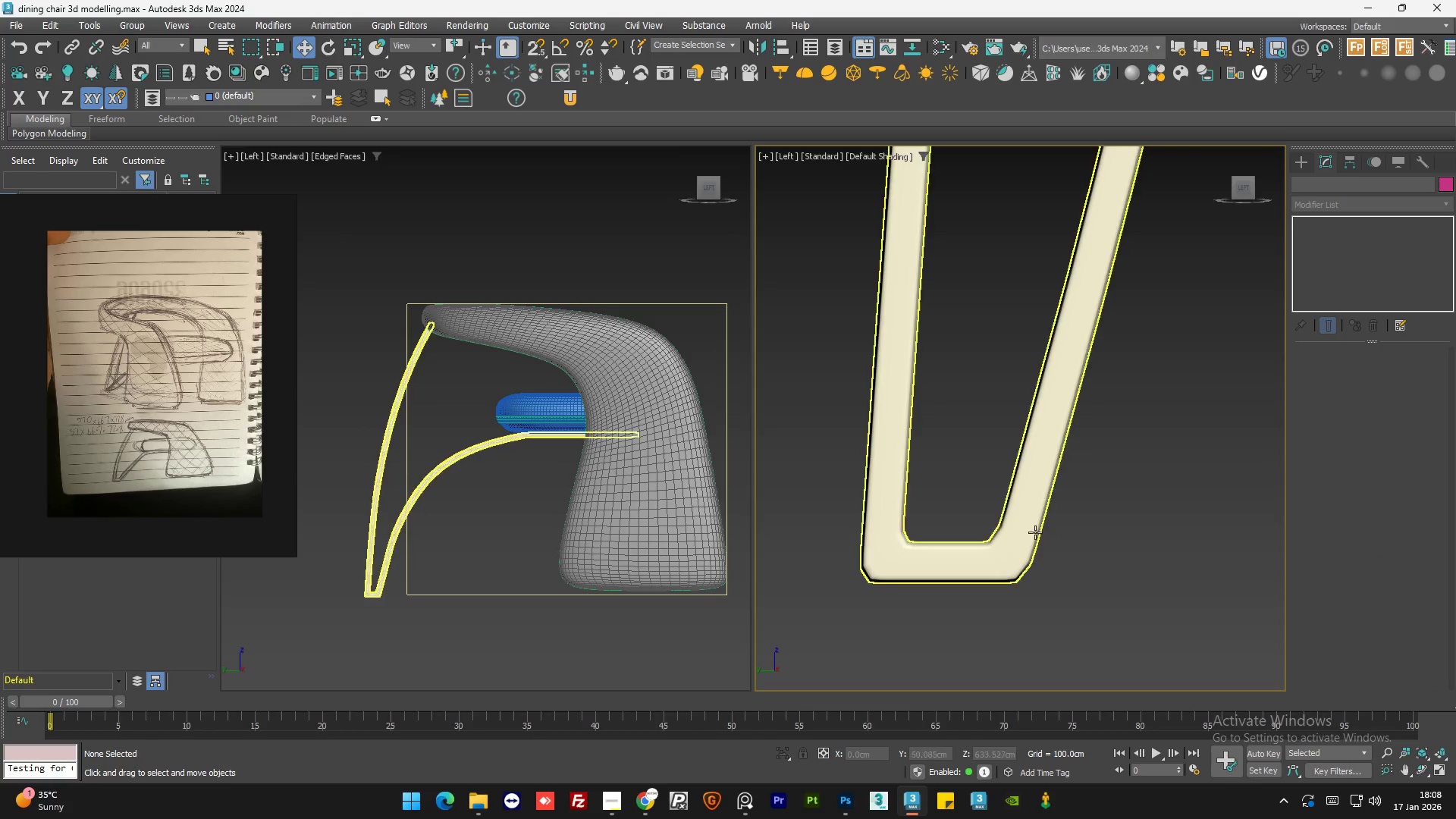 
left_click([1034, 535])
 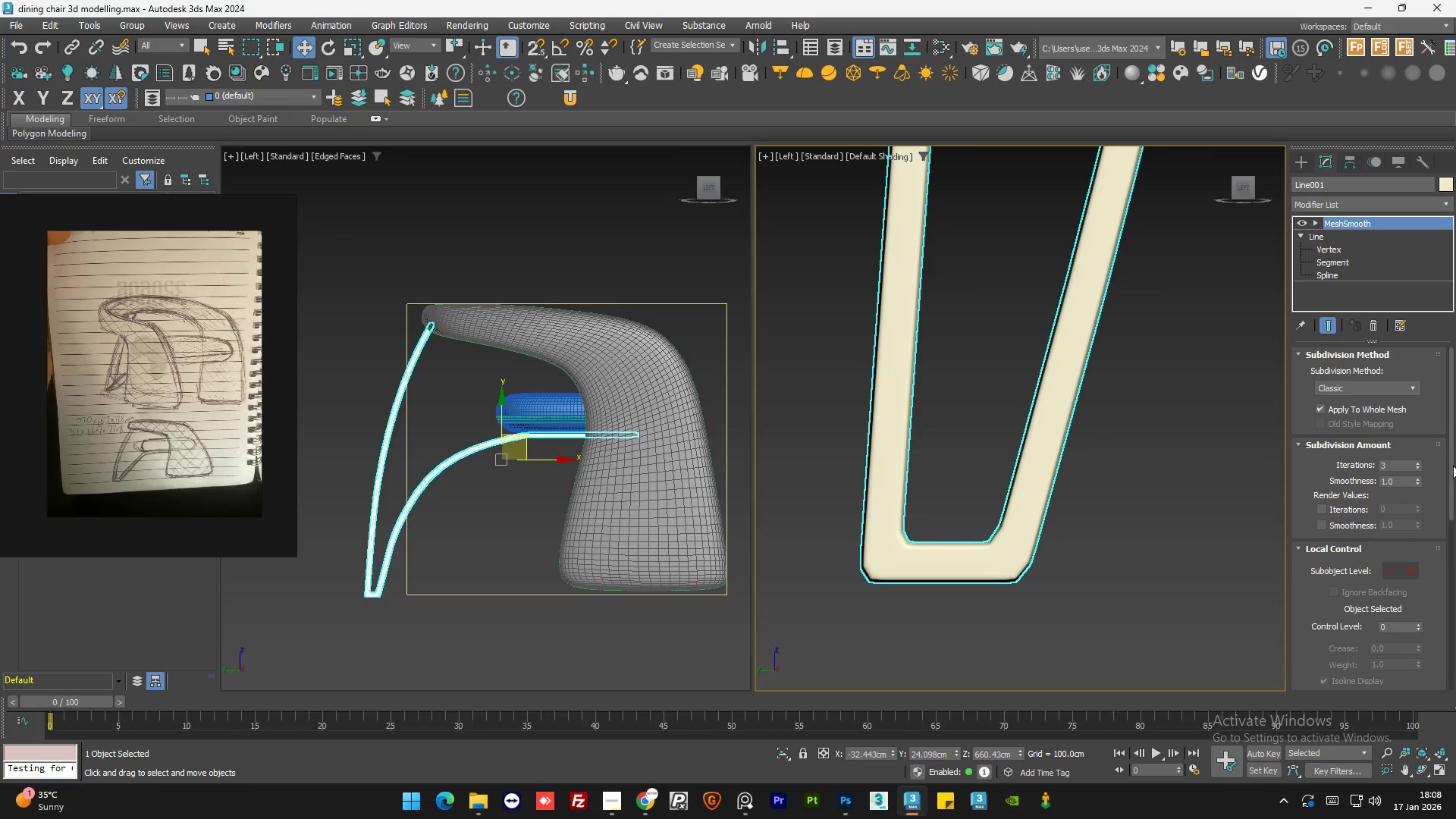 
left_click_drag(start_coordinate=[1453, 466], to_coordinate=[1455, 493])
 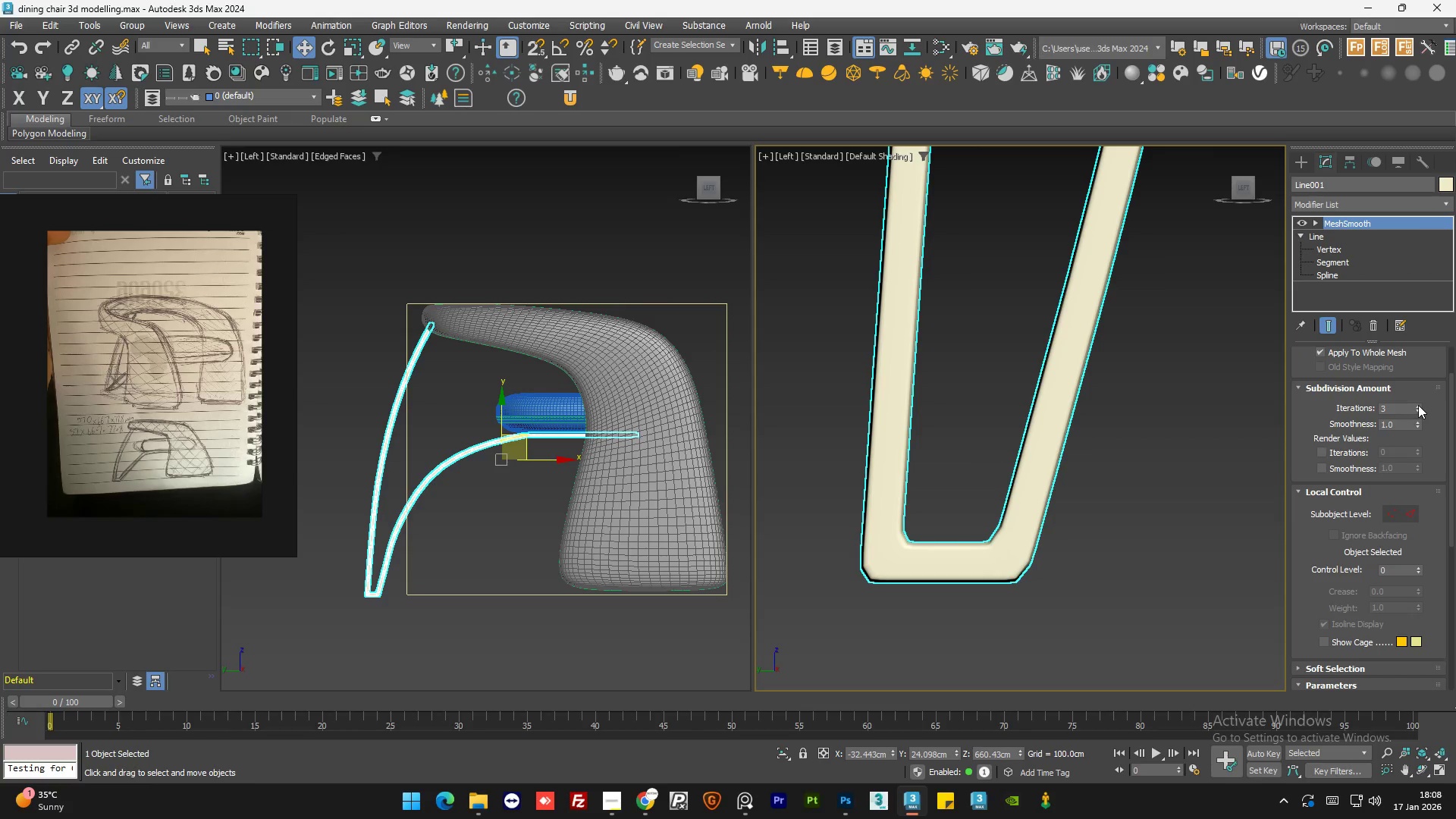 
left_click([1418, 405])
 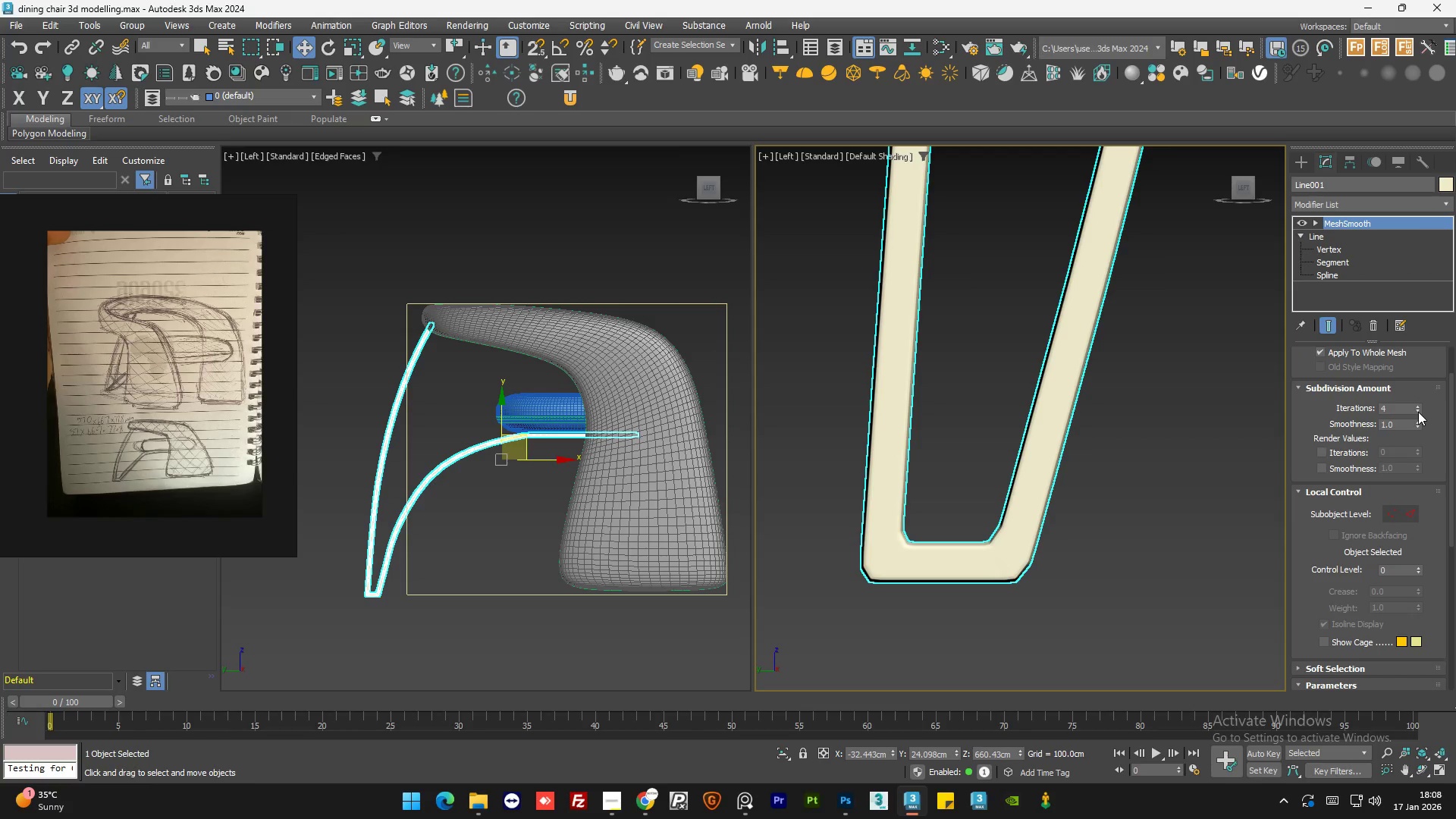 
left_click([1418, 413])
 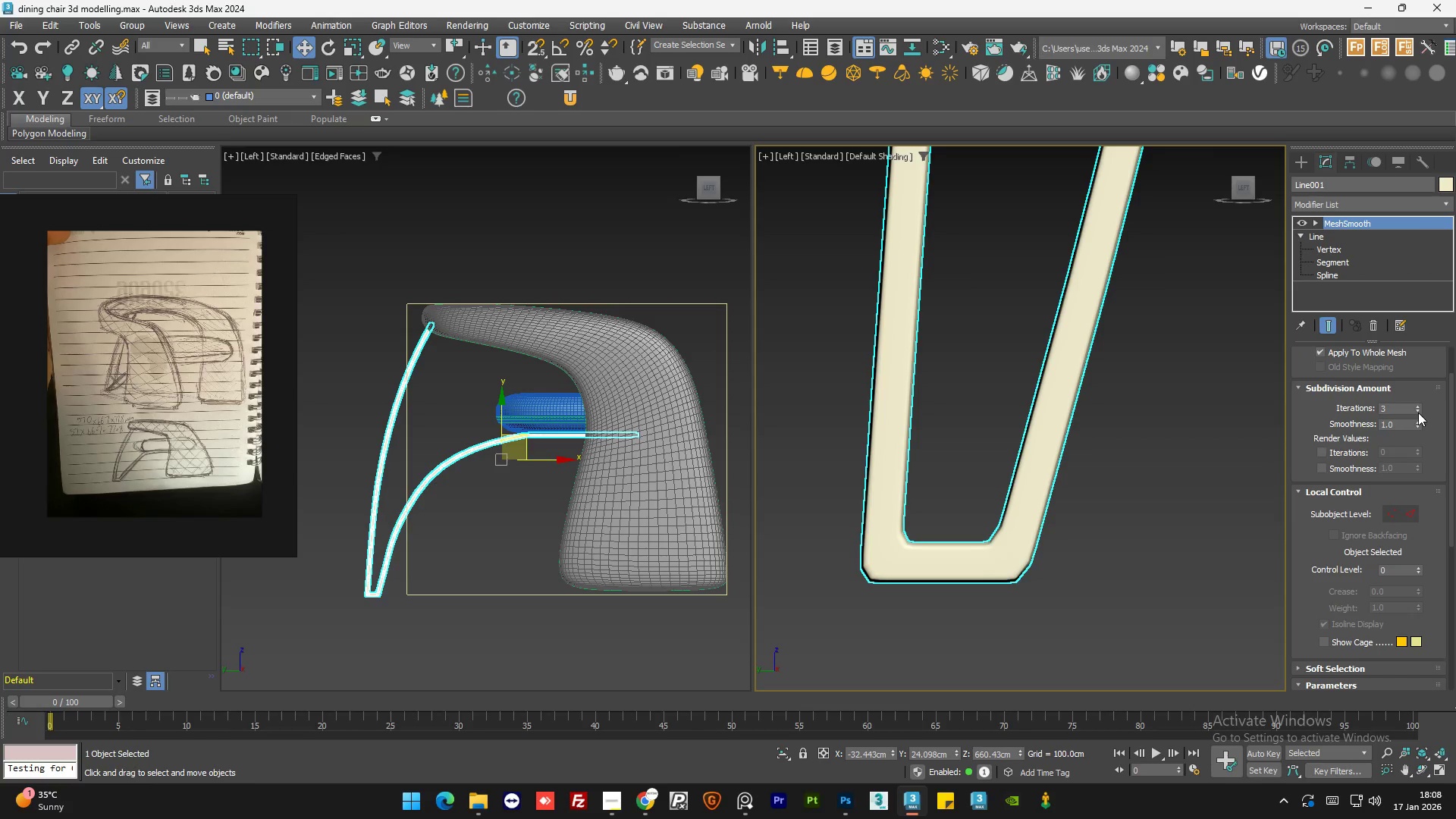 
left_click([1418, 413])
 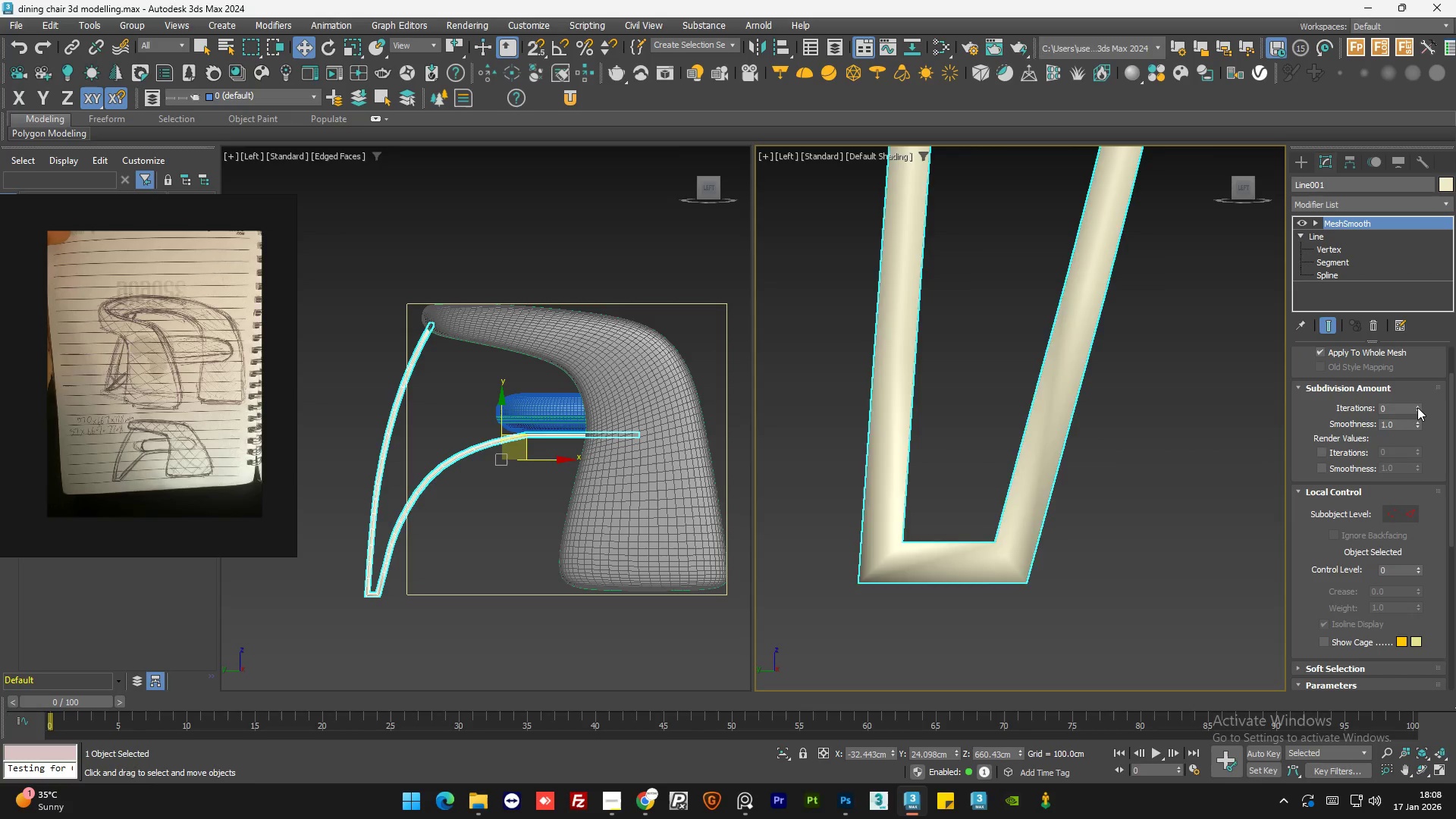 
double_click([1417, 407])
 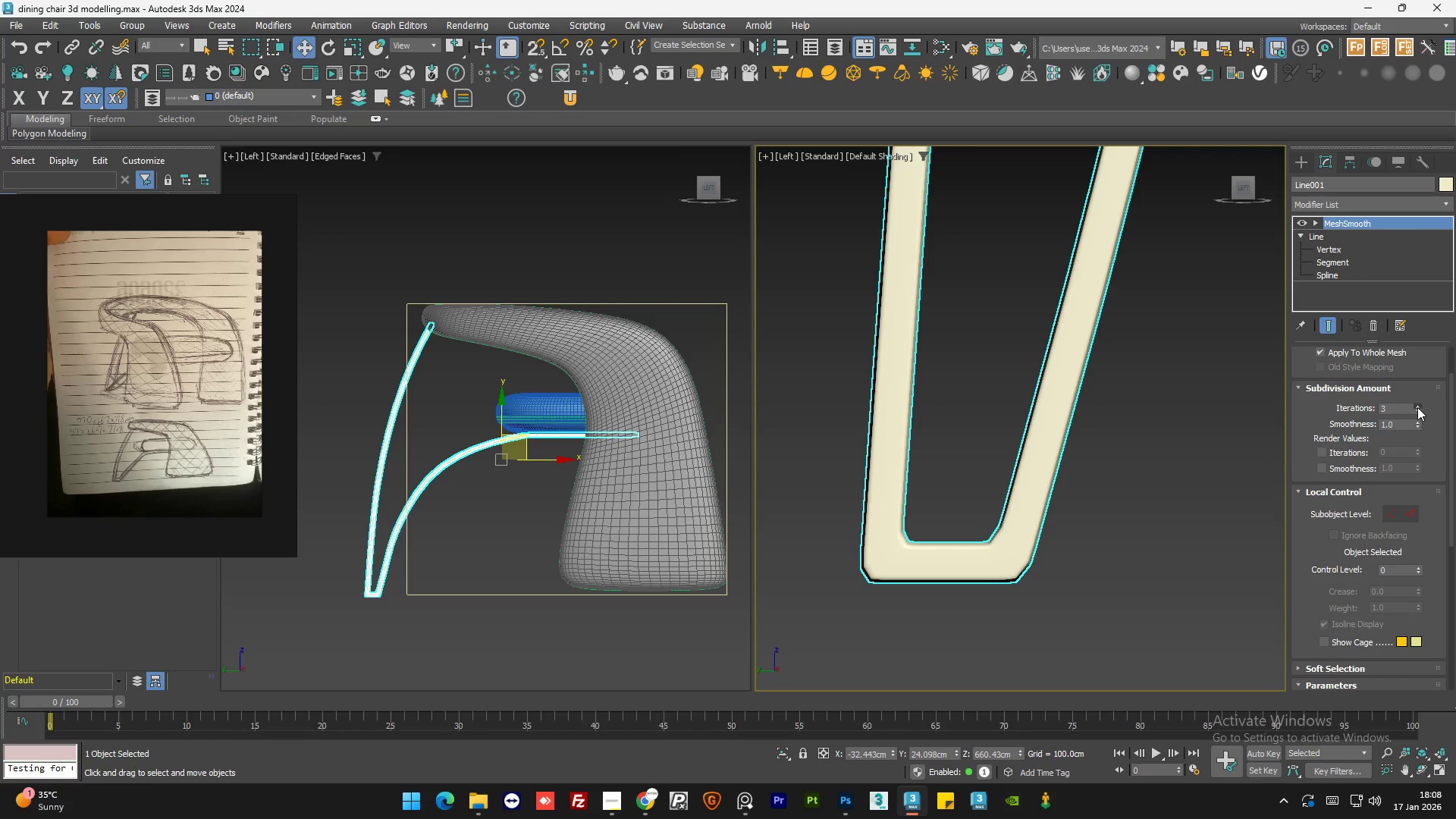 
double_click([1417, 407])
 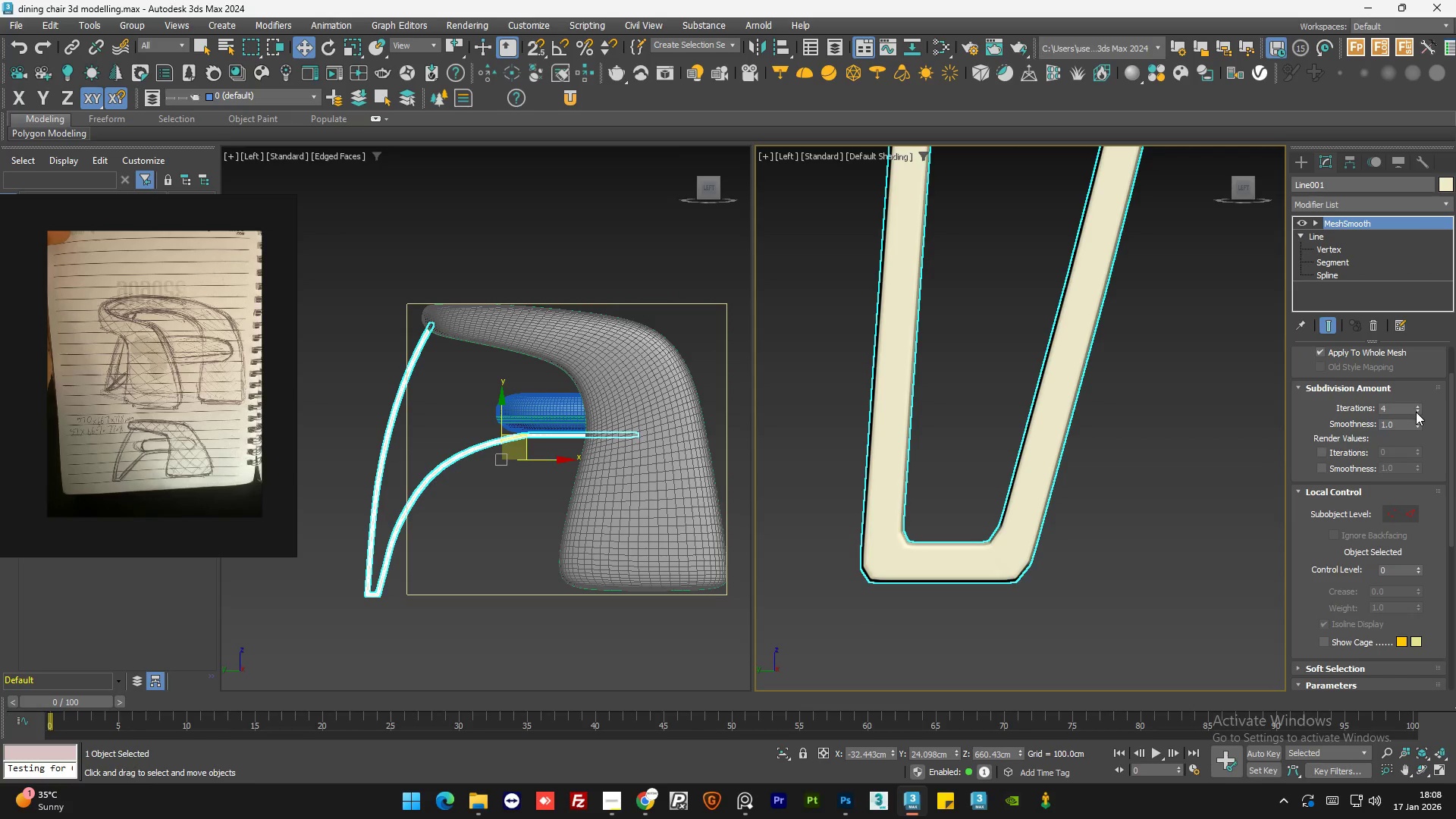 
left_click([1416, 413])
 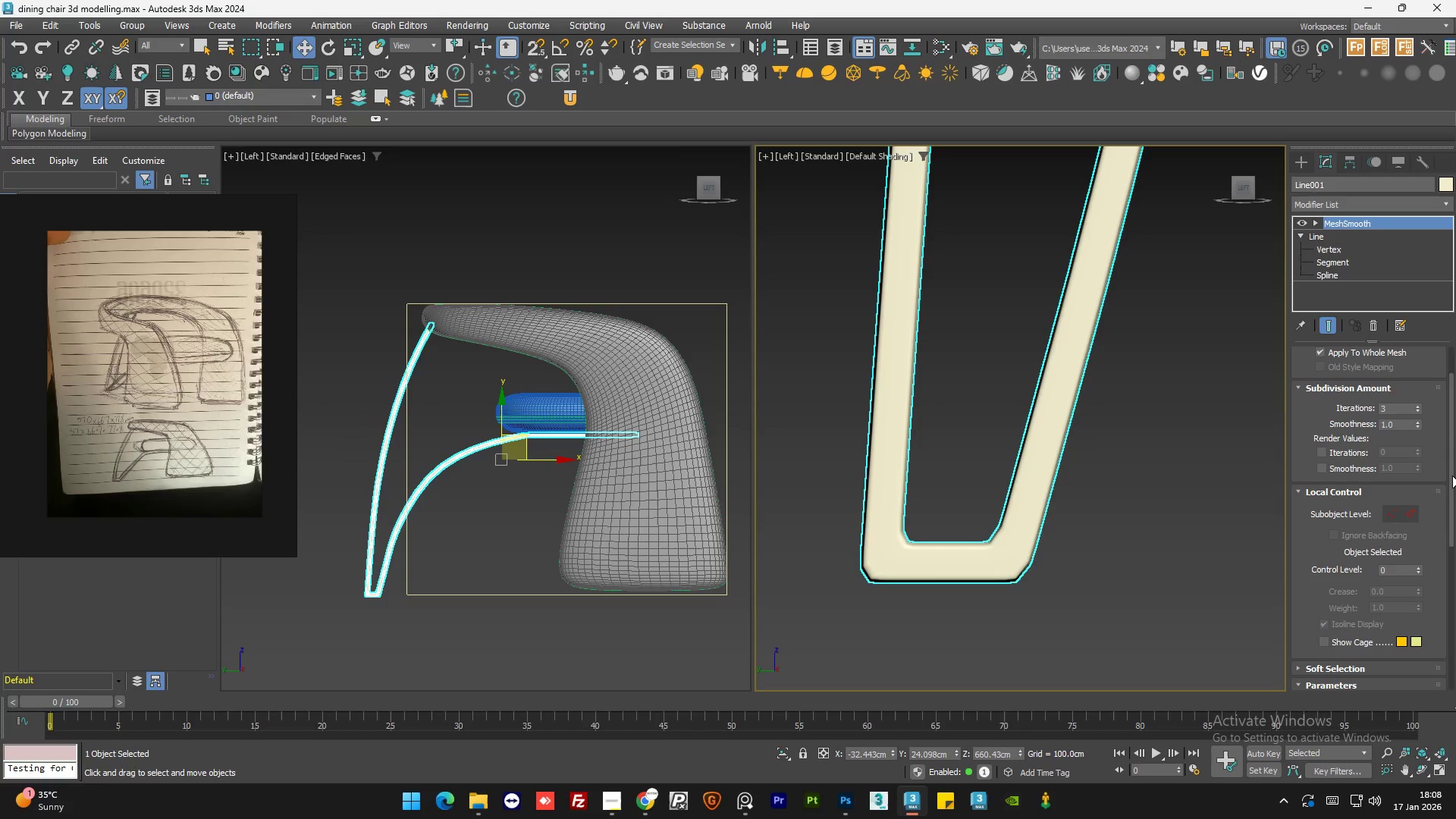 
key(F4)
 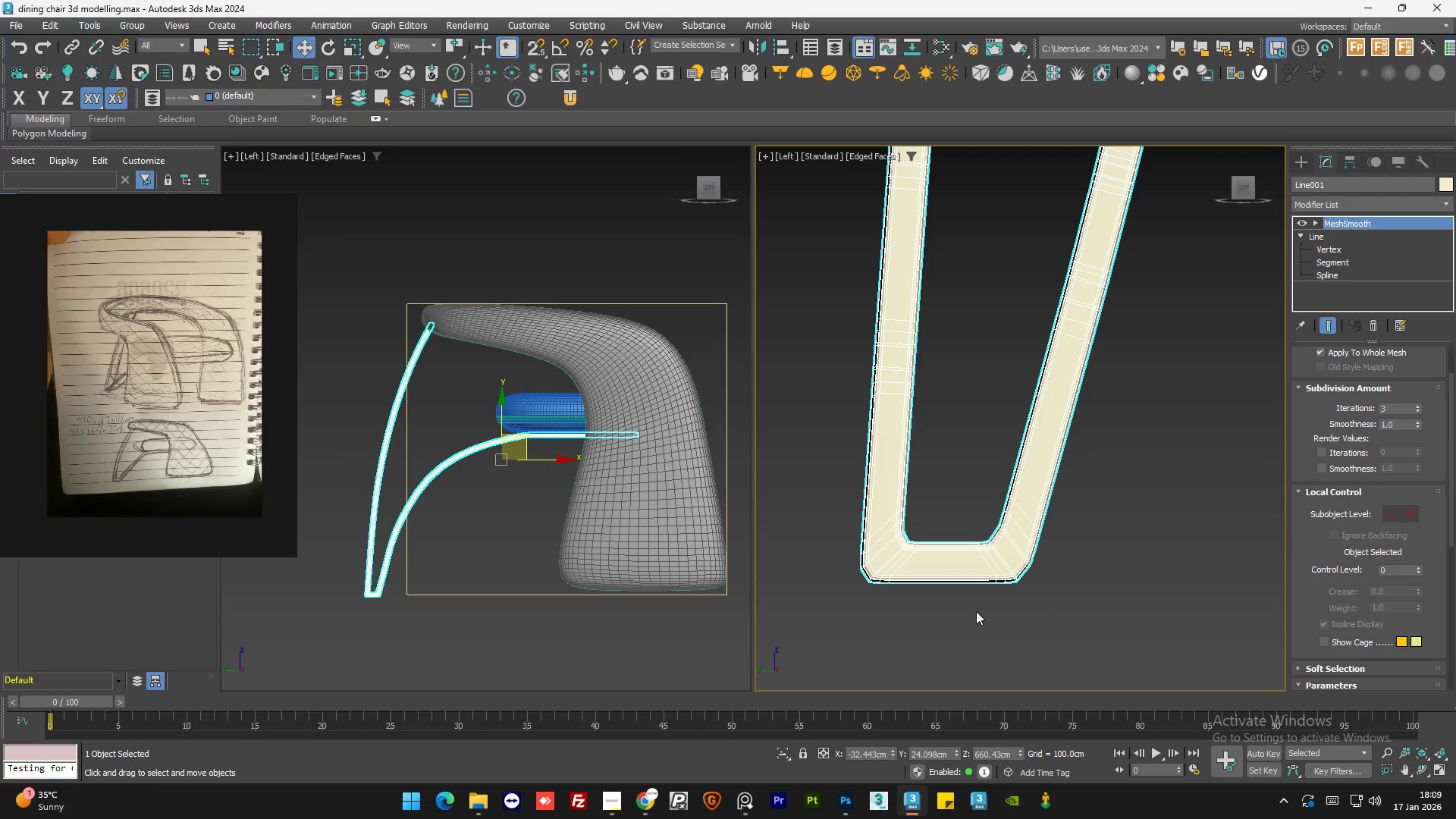 
scroll: coordinate [933, 550], scroll_direction: up, amount: 2.0
 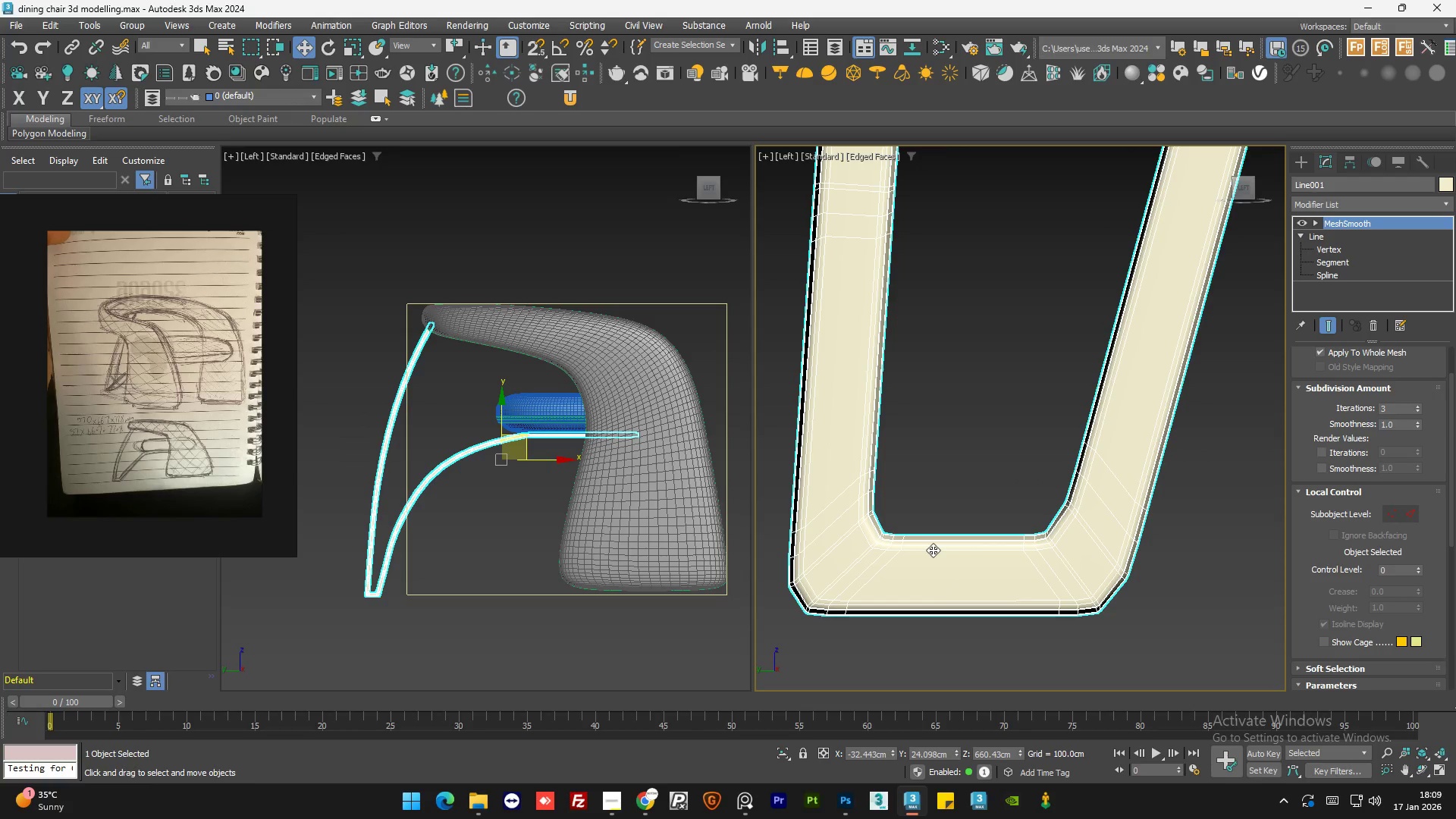 
key(F4)
 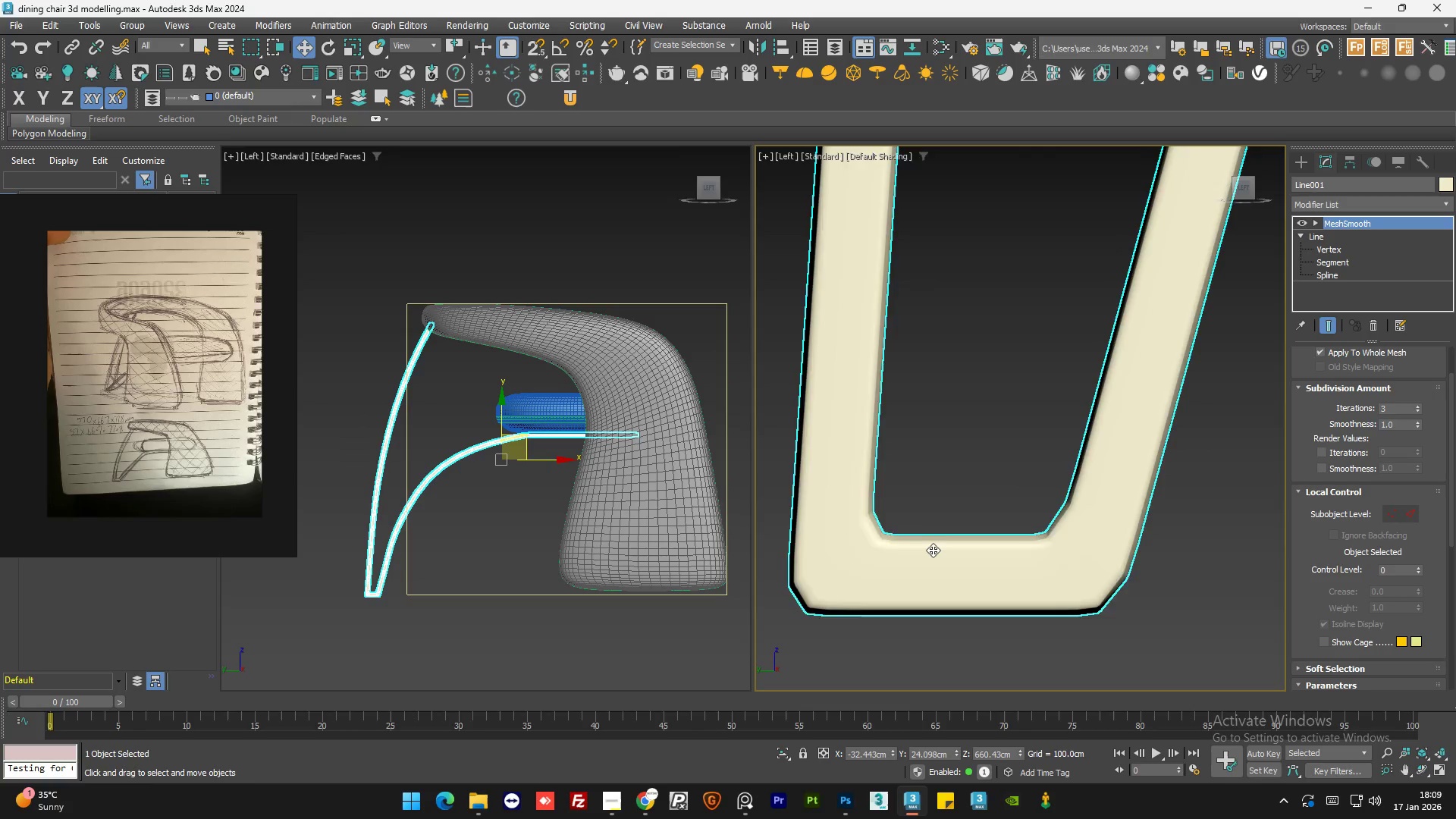 
scroll: coordinate [933, 550], scroll_direction: down, amount: 3.0
 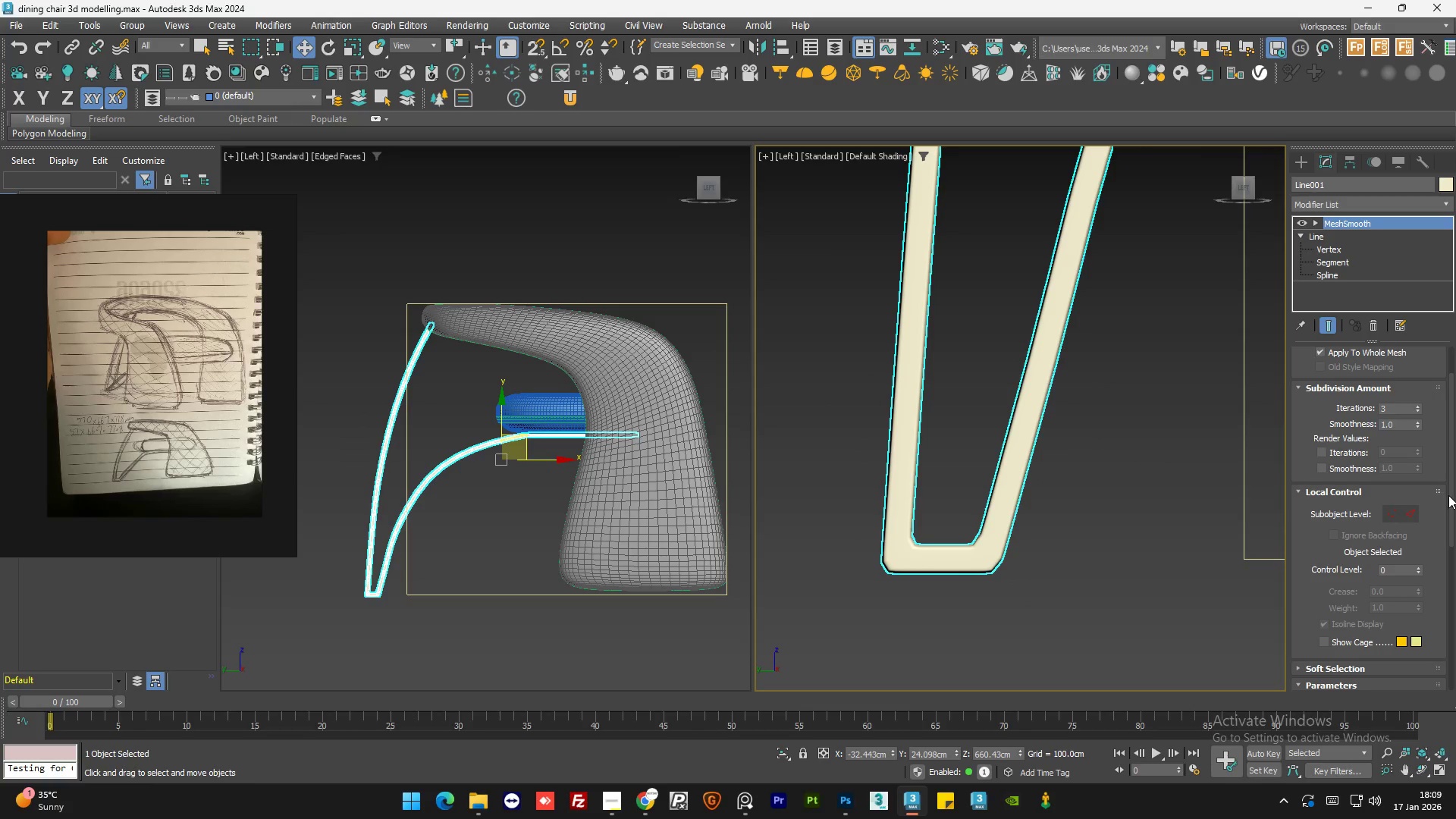 
left_click_drag(start_coordinate=[1449, 494], to_coordinate=[1451, 641])
 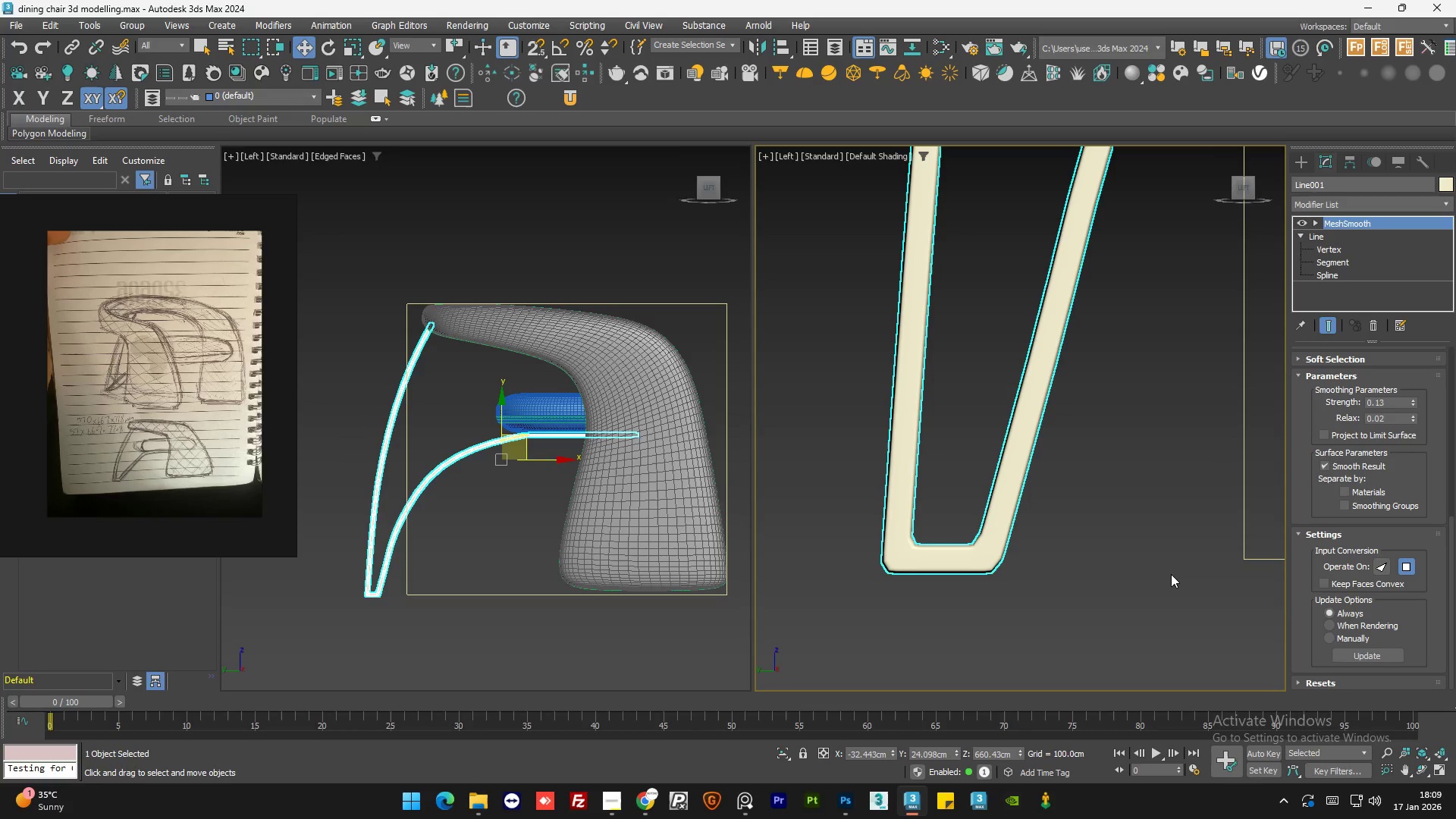 
wait(15.61)
 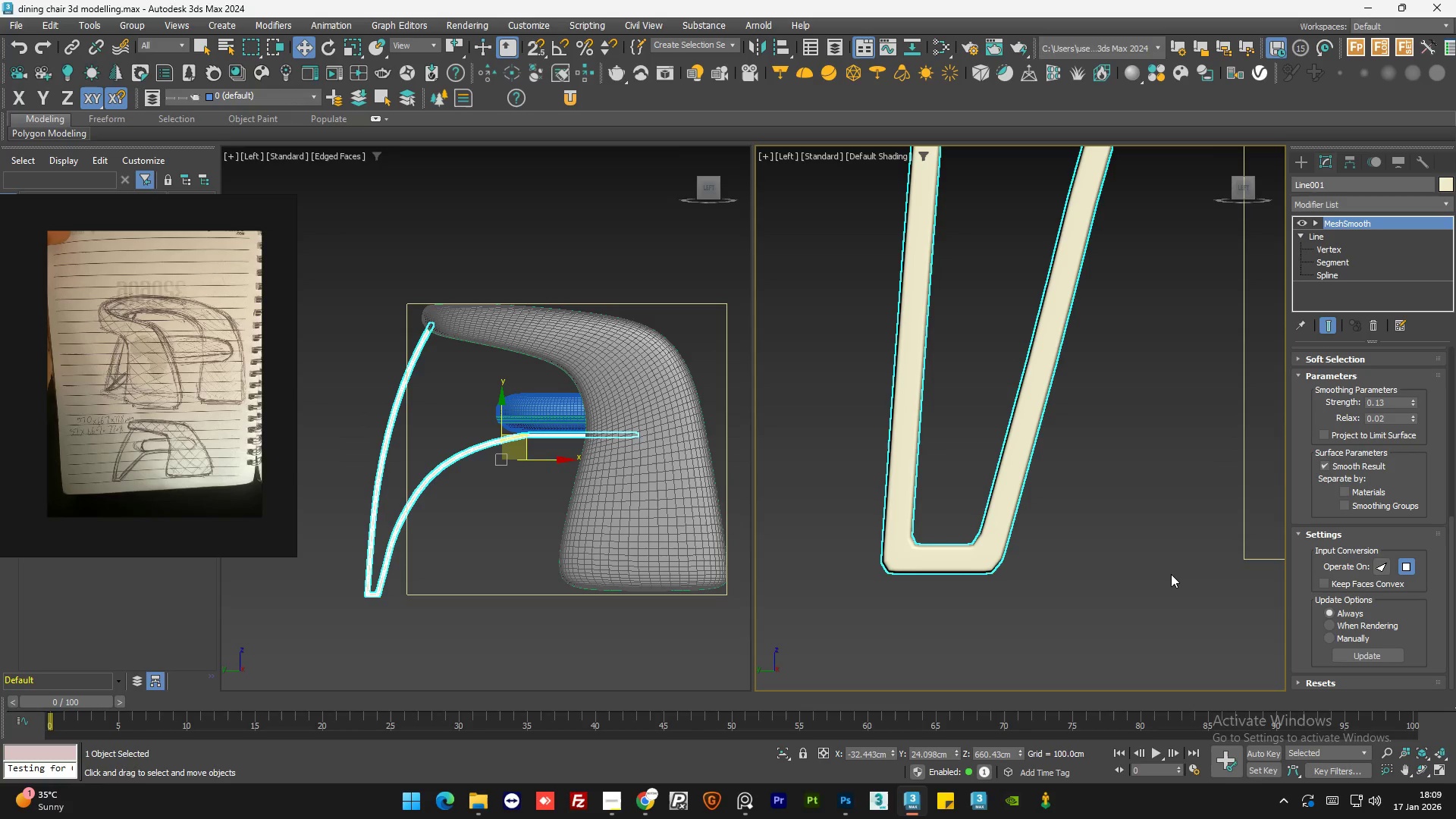 
left_click_drag(start_coordinate=[1451, 612], to_coordinate=[1454, 397])
 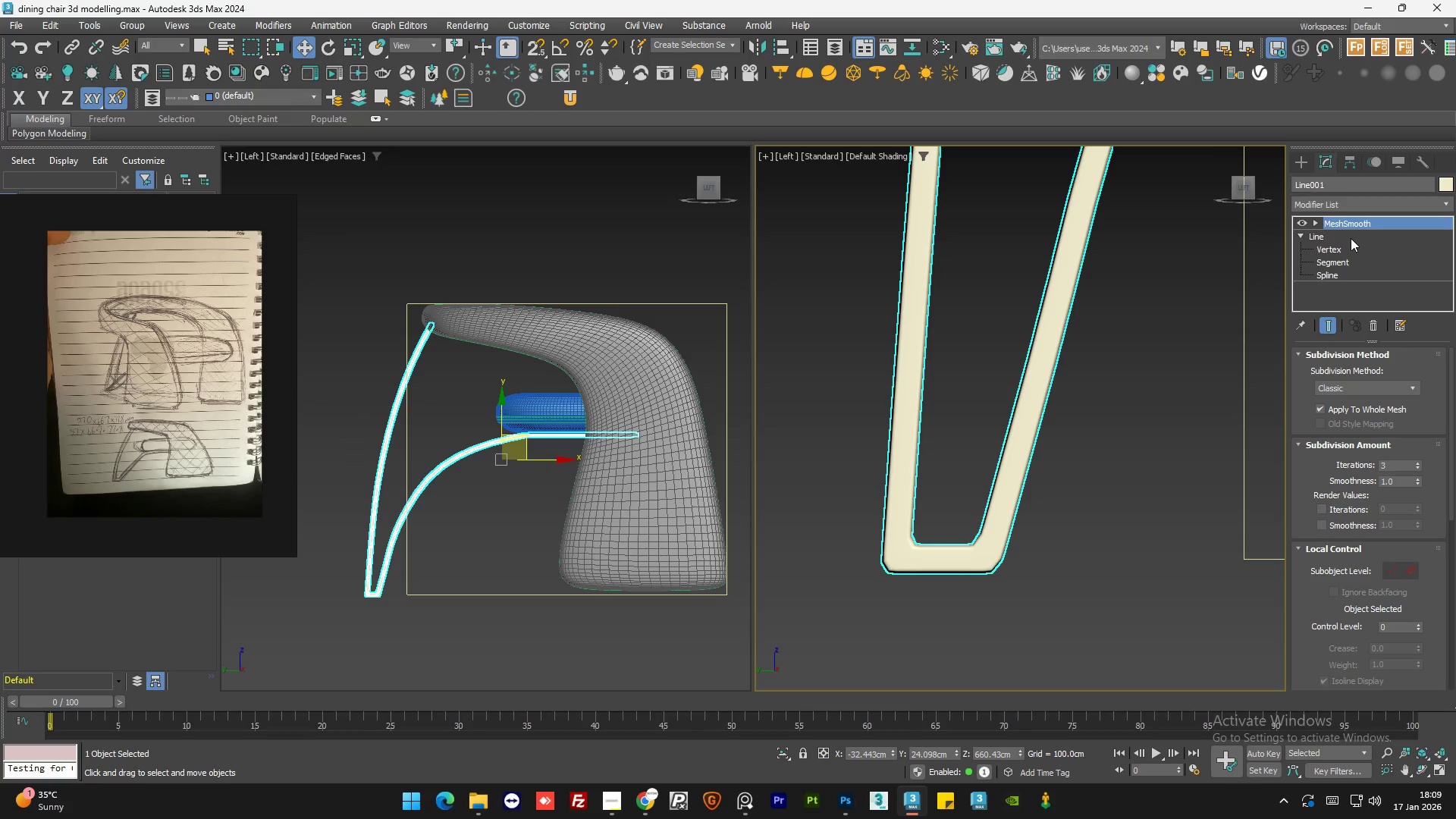 
left_click([1351, 238])
 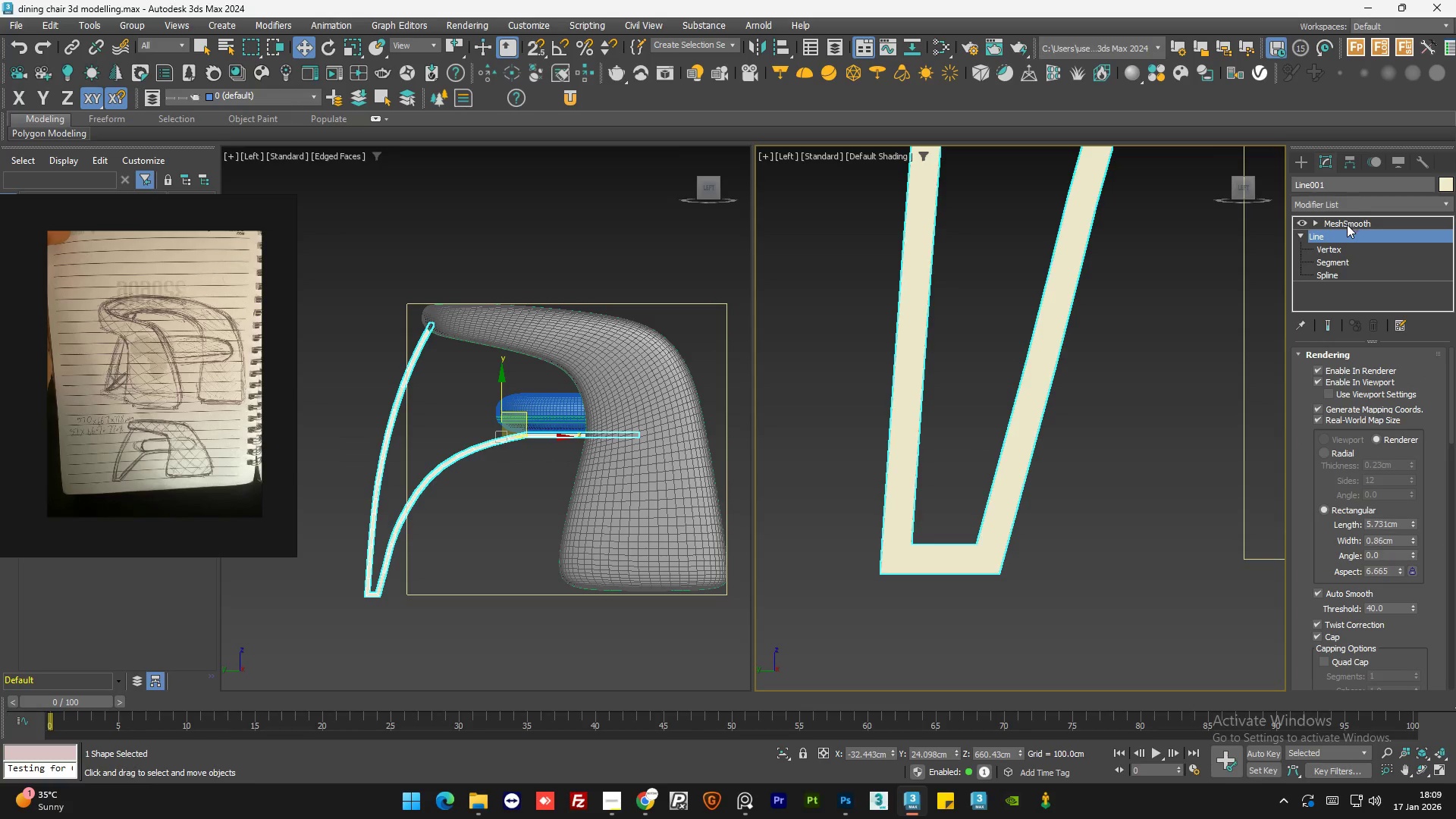 
left_click([1347, 224])
 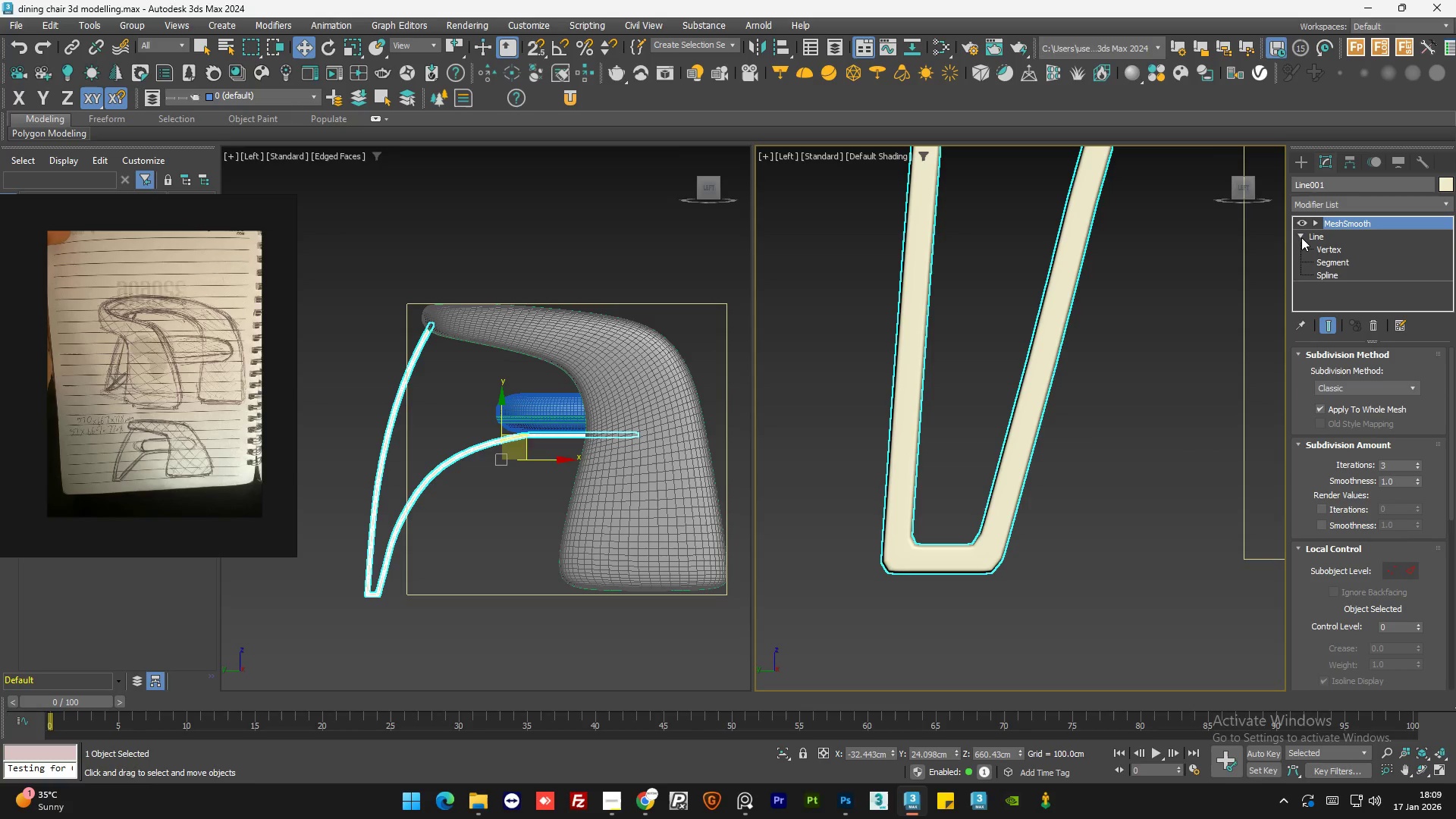 
double_click([1132, 485])
 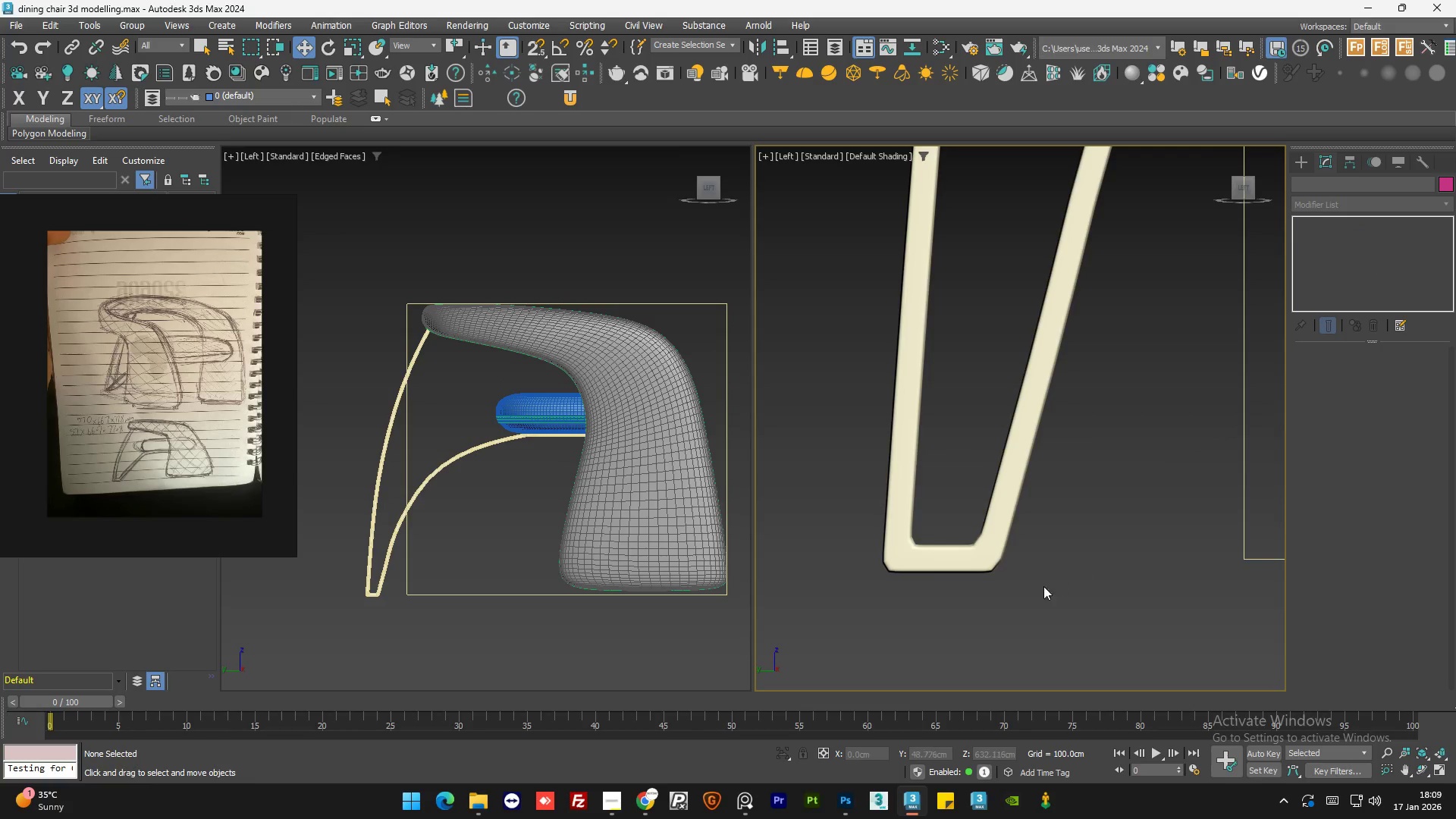 
scroll: coordinate [1021, 596], scroll_direction: down, amount: 7.0
 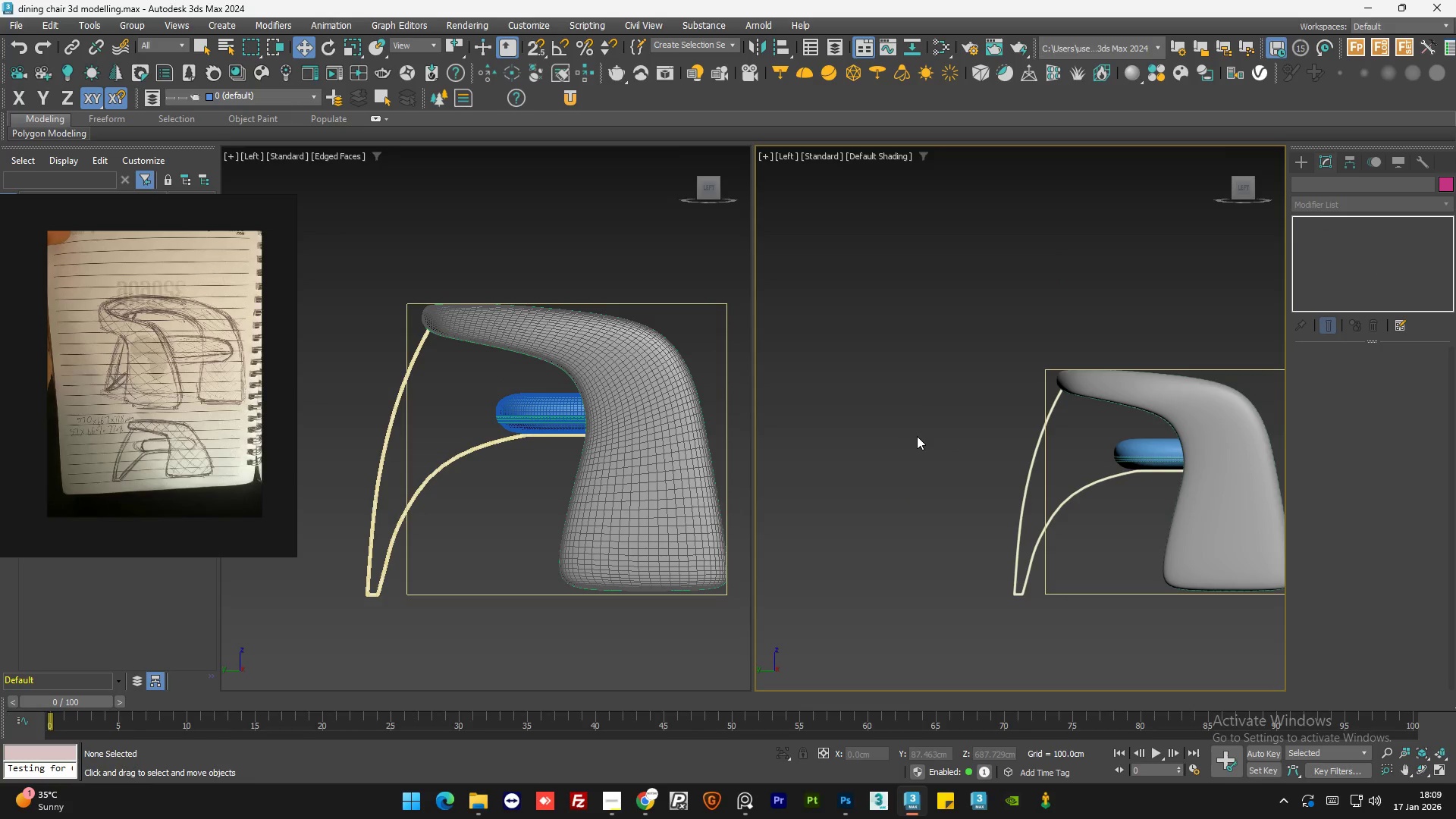 
left_click([926, 436])
 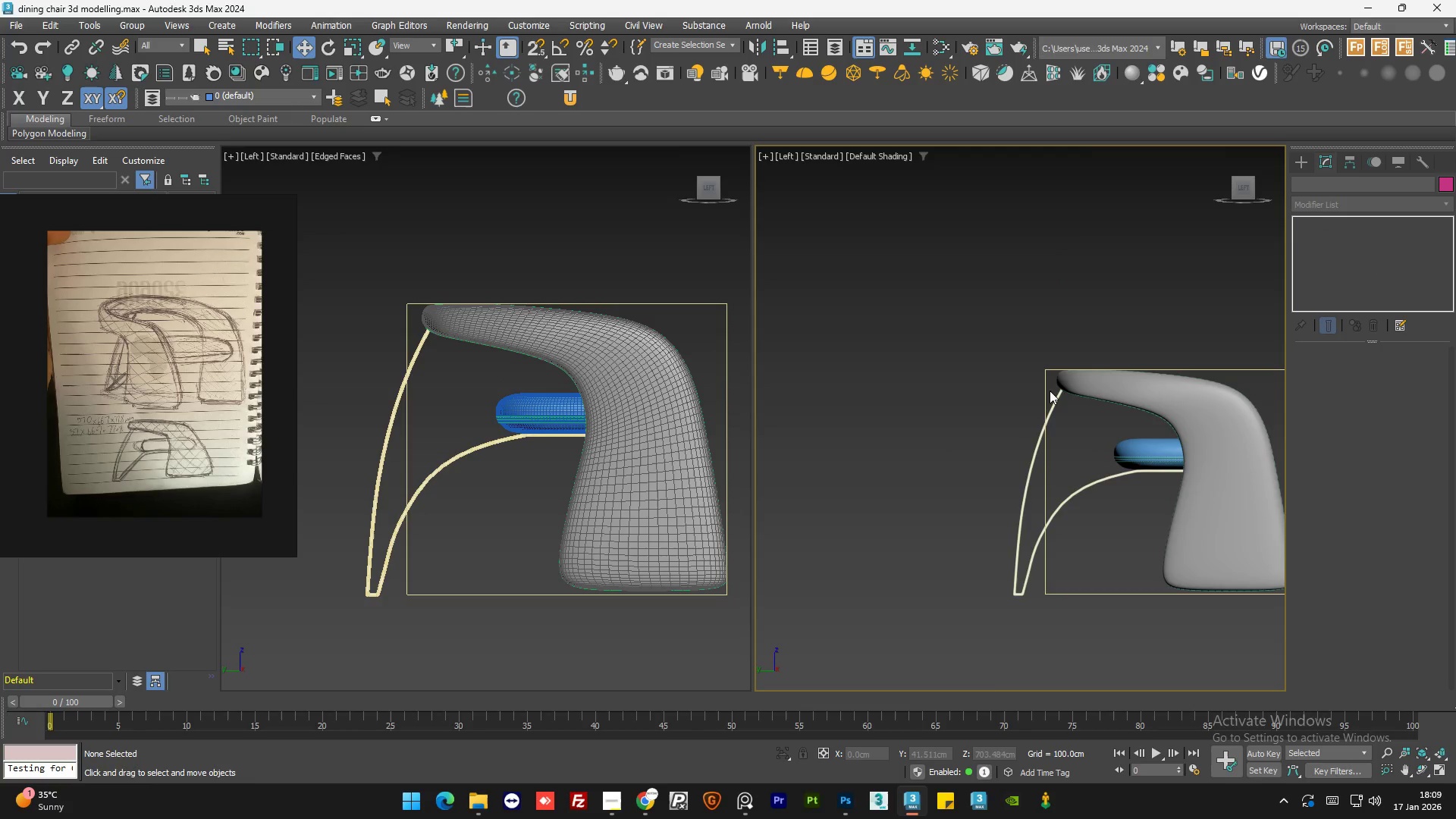 
left_click([1093, 501])
 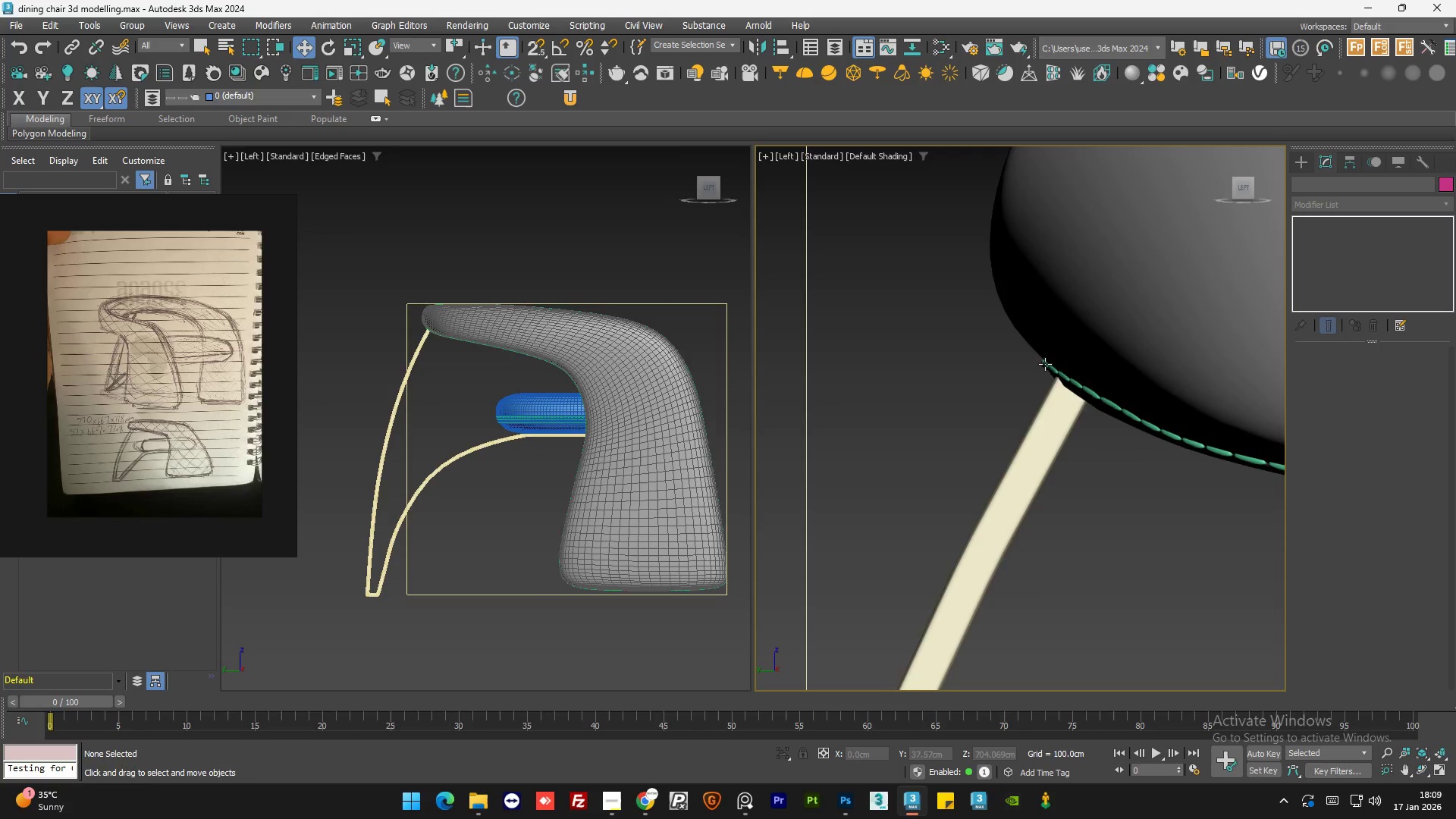 
scroll: coordinate [1075, 380], scroll_direction: up, amount: 8.0
 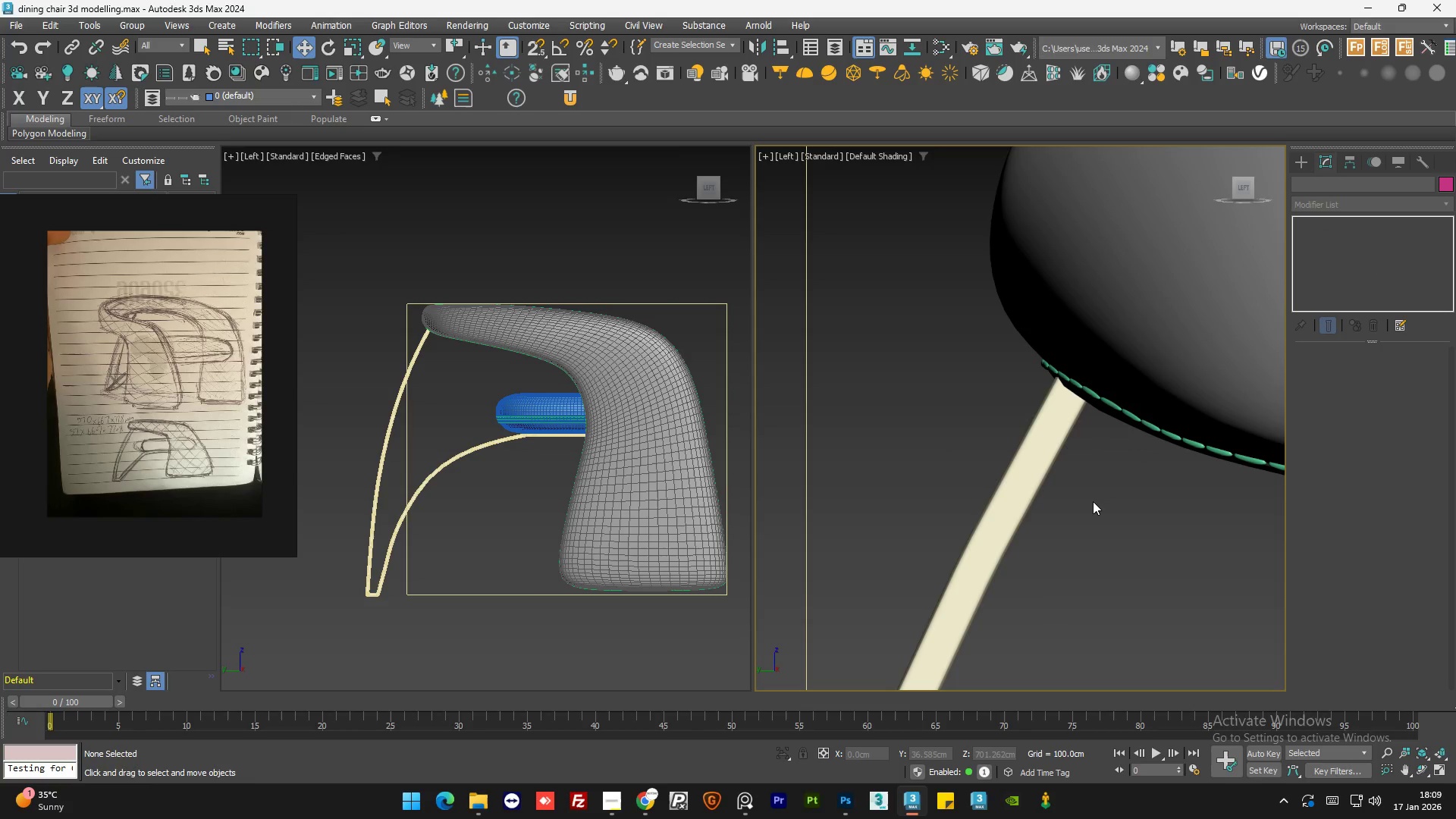 
scroll: coordinate [1044, 359], scroll_direction: down, amount: 6.0
 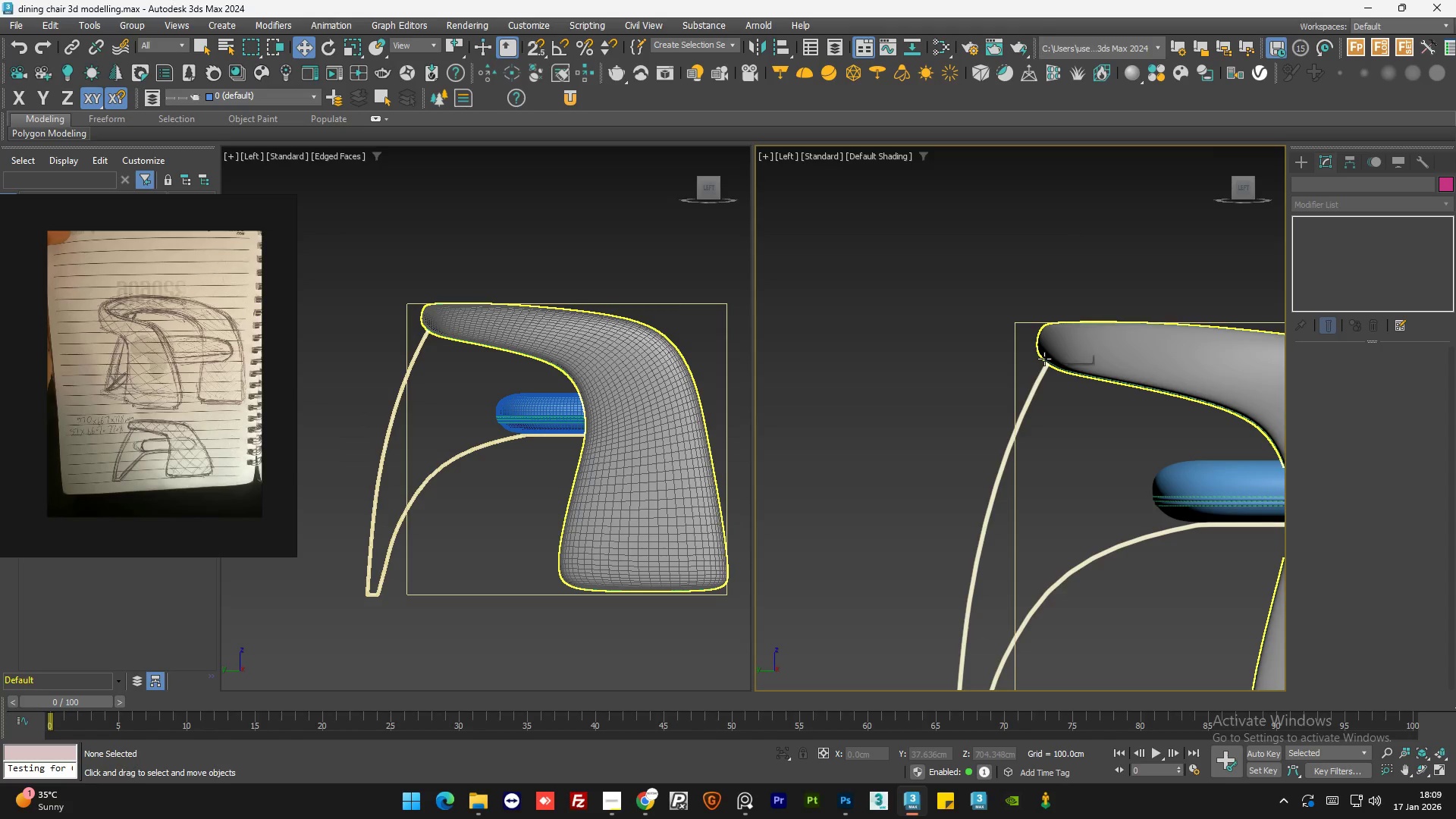 
key(Control+S)
 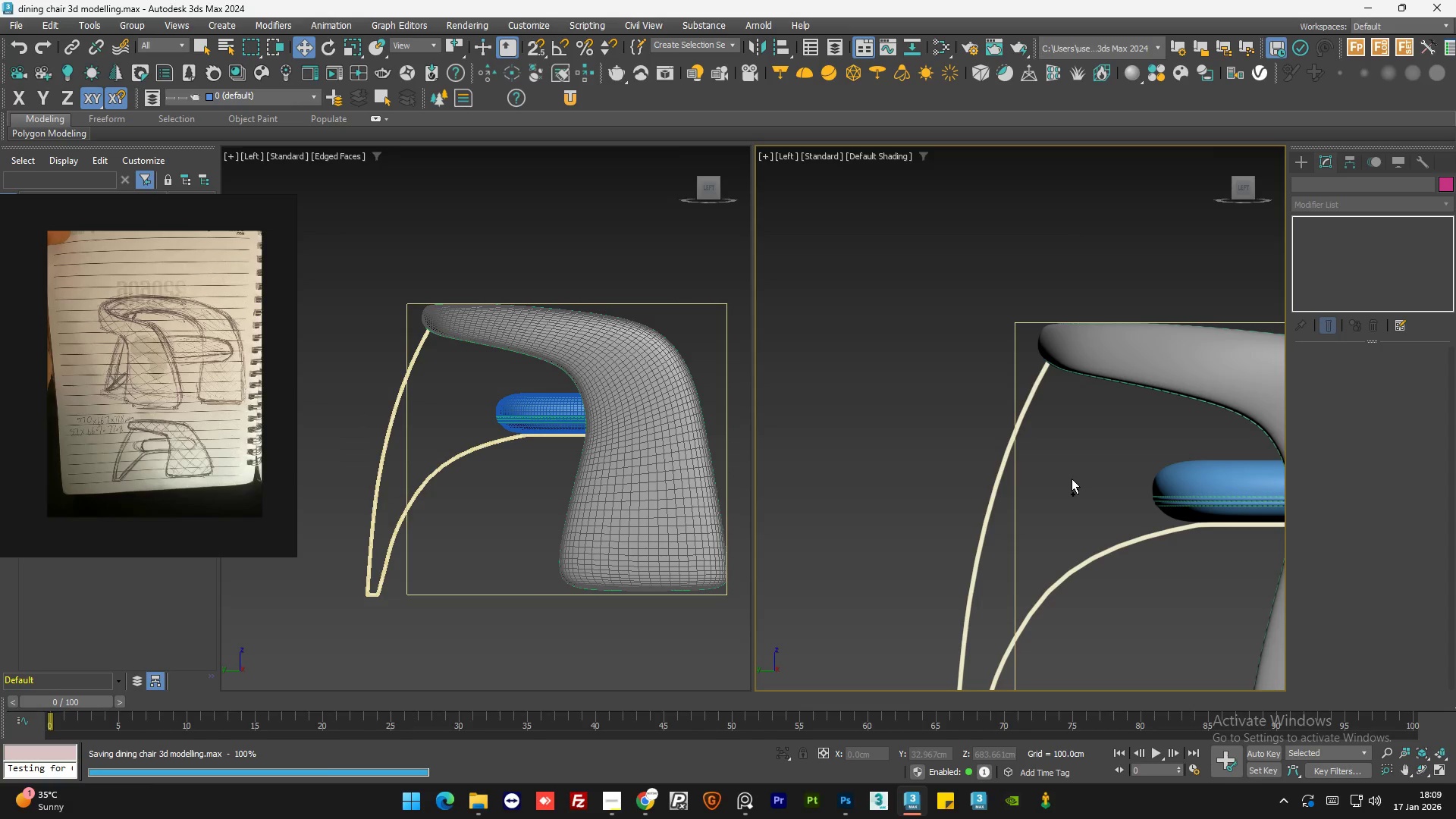 
scroll: coordinate [1072, 479], scroll_direction: down, amount: 1.0
 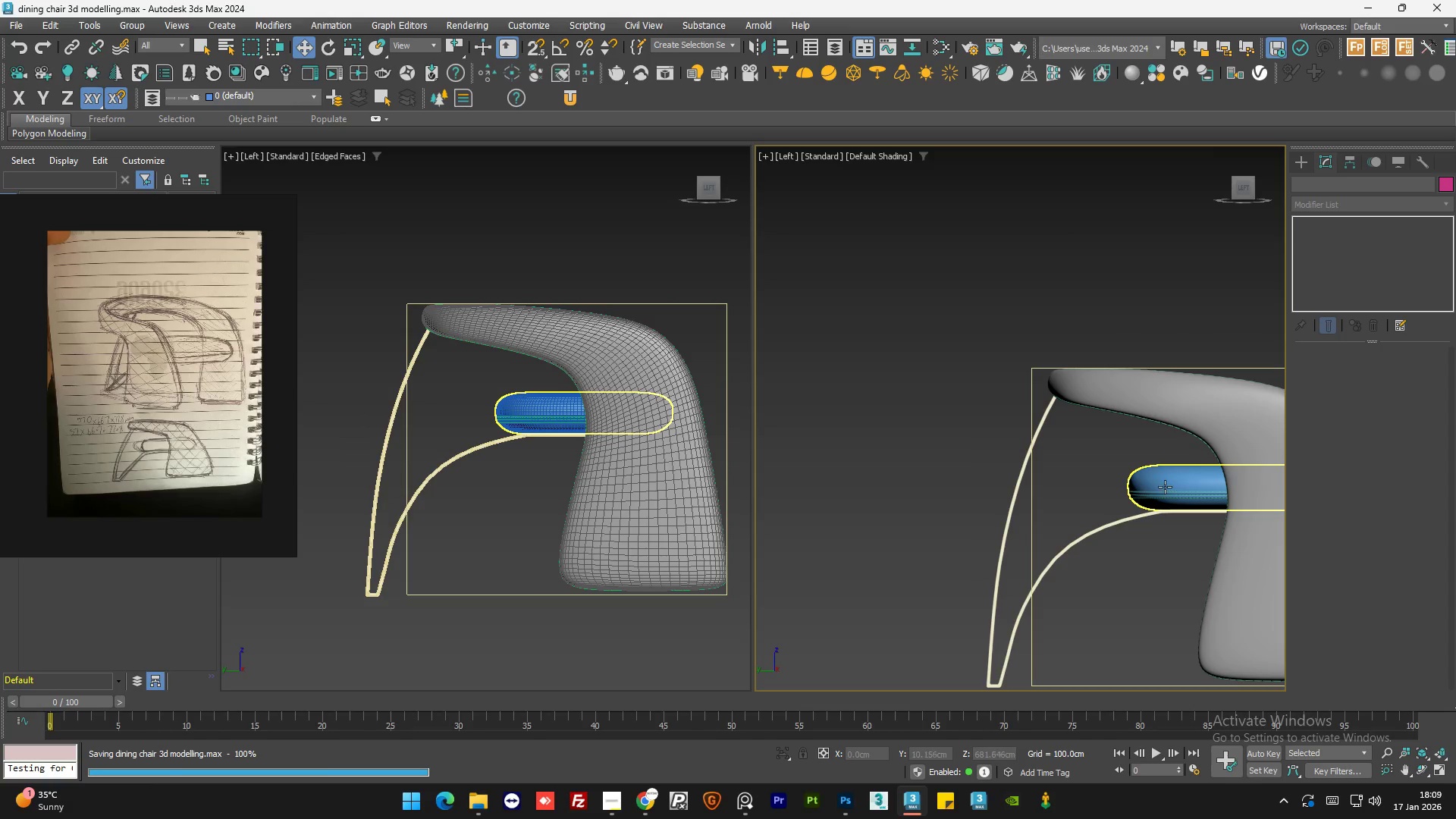 
left_click([1165, 487])
 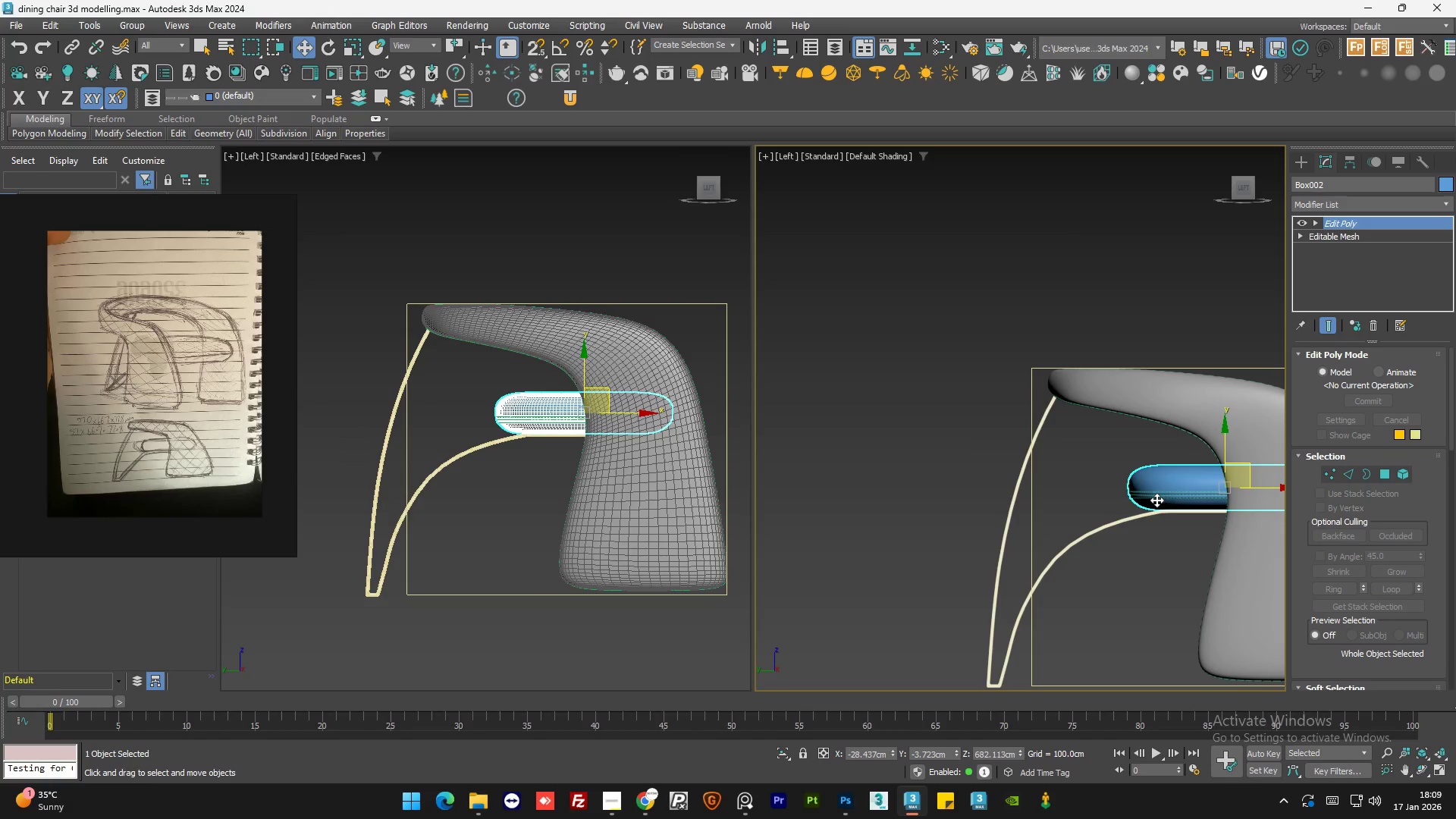 
scroll: coordinate [1138, 497], scroll_direction: up, amount: 4.0
 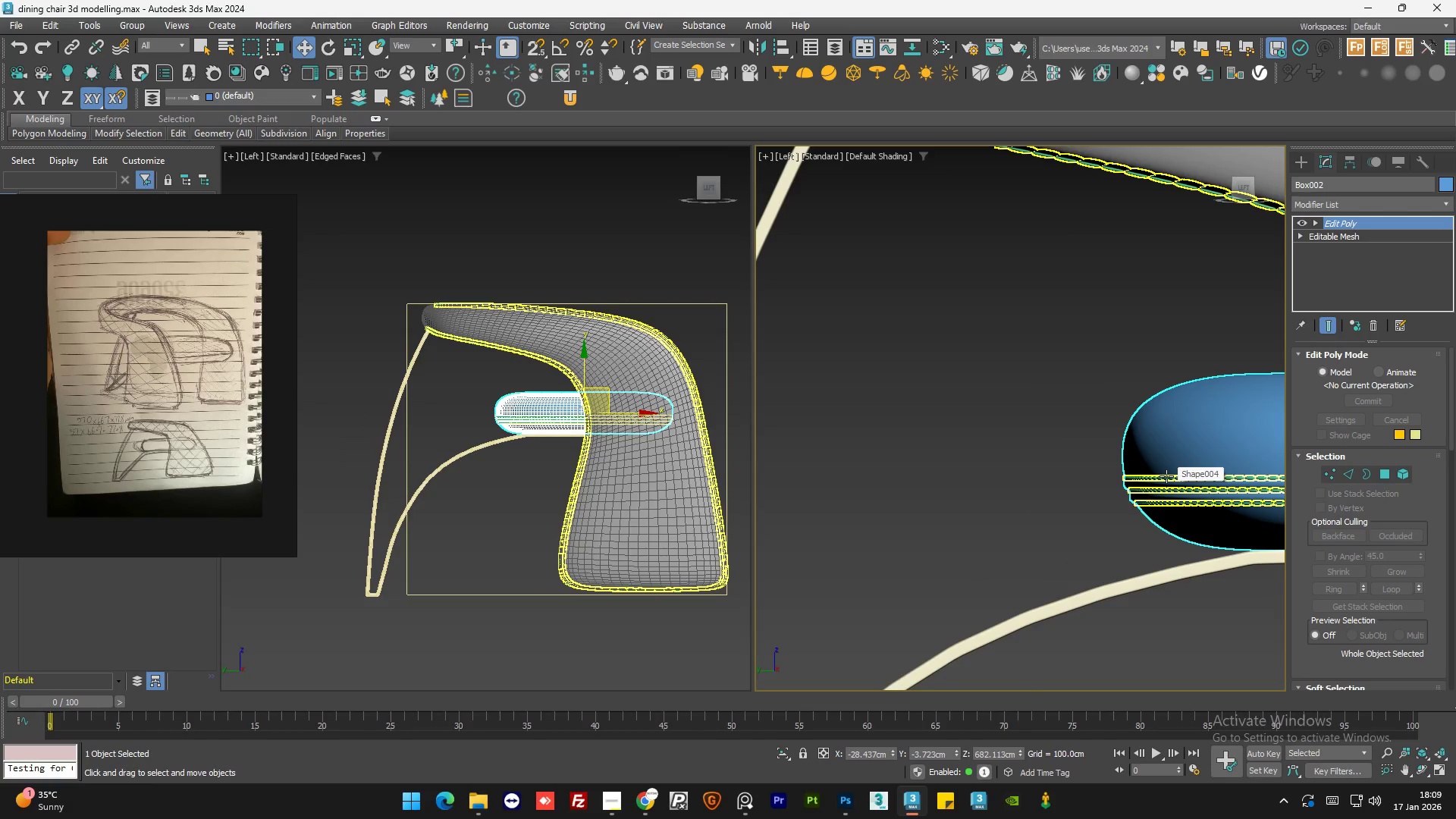 
hold_key(key=ControlLeft, duration=1.14)
 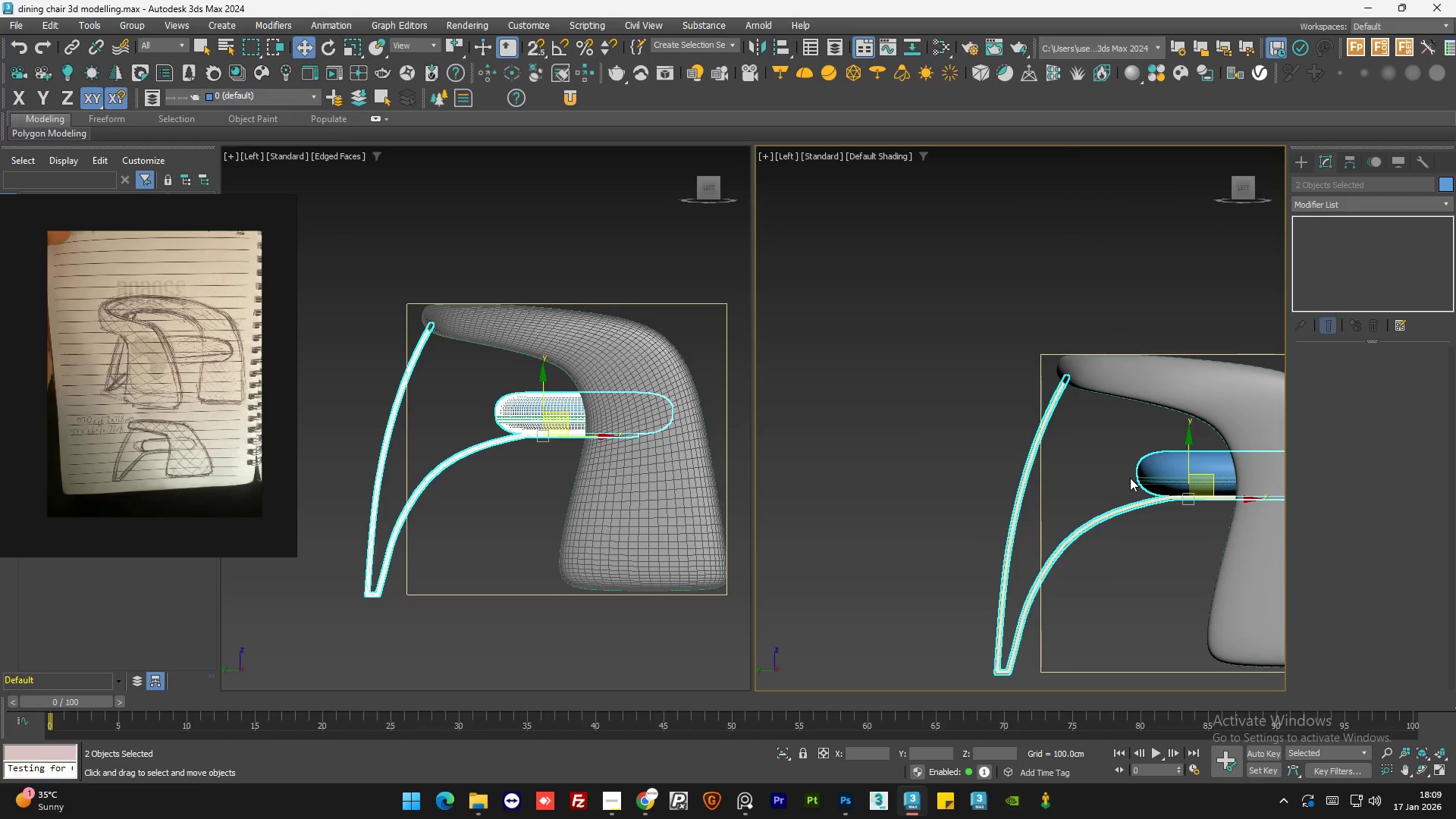 
scroll: coordinate [1166, 476], scroll_direction: down, amount: 2.0
 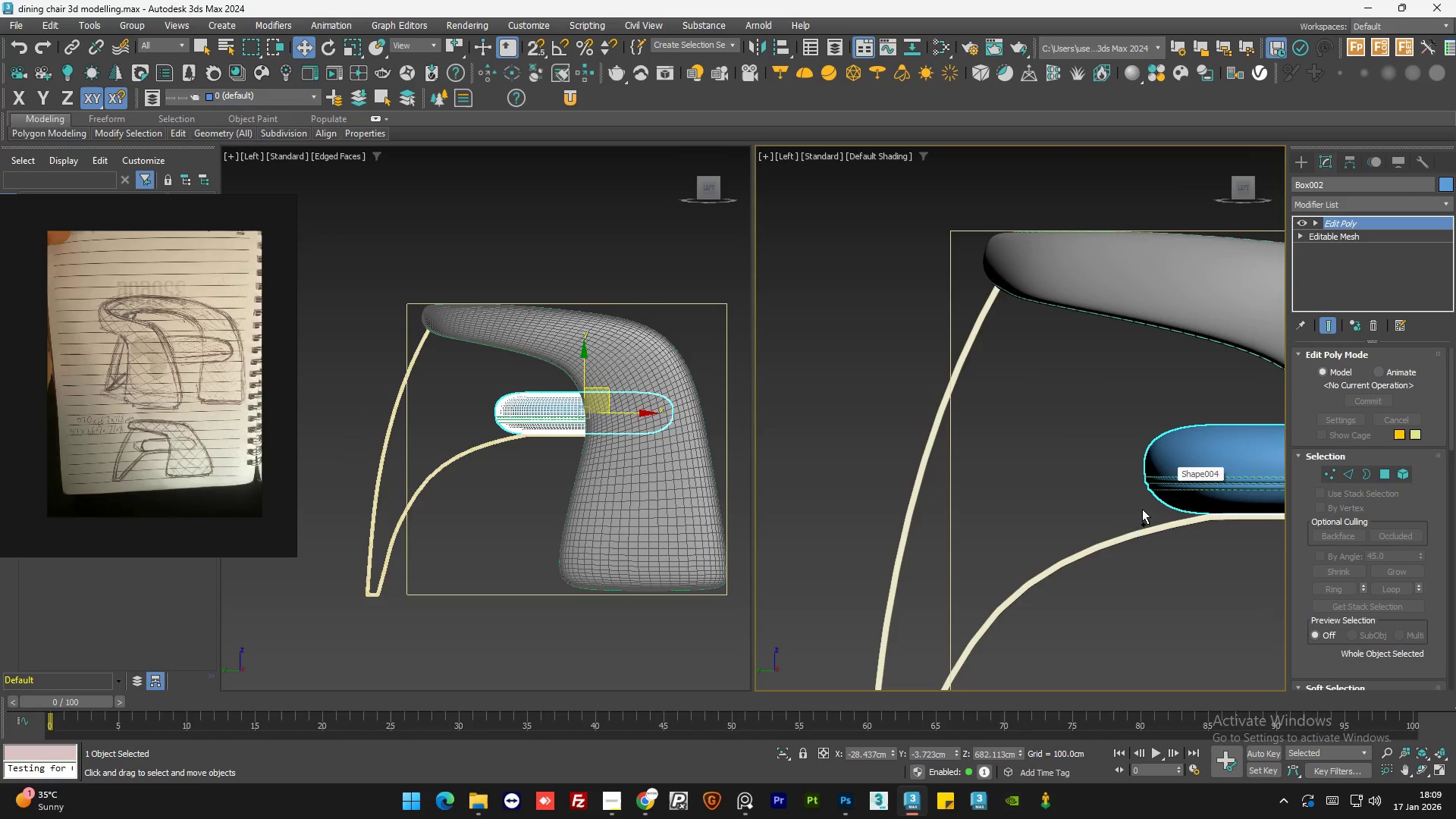 
left_click([1131, 536])
 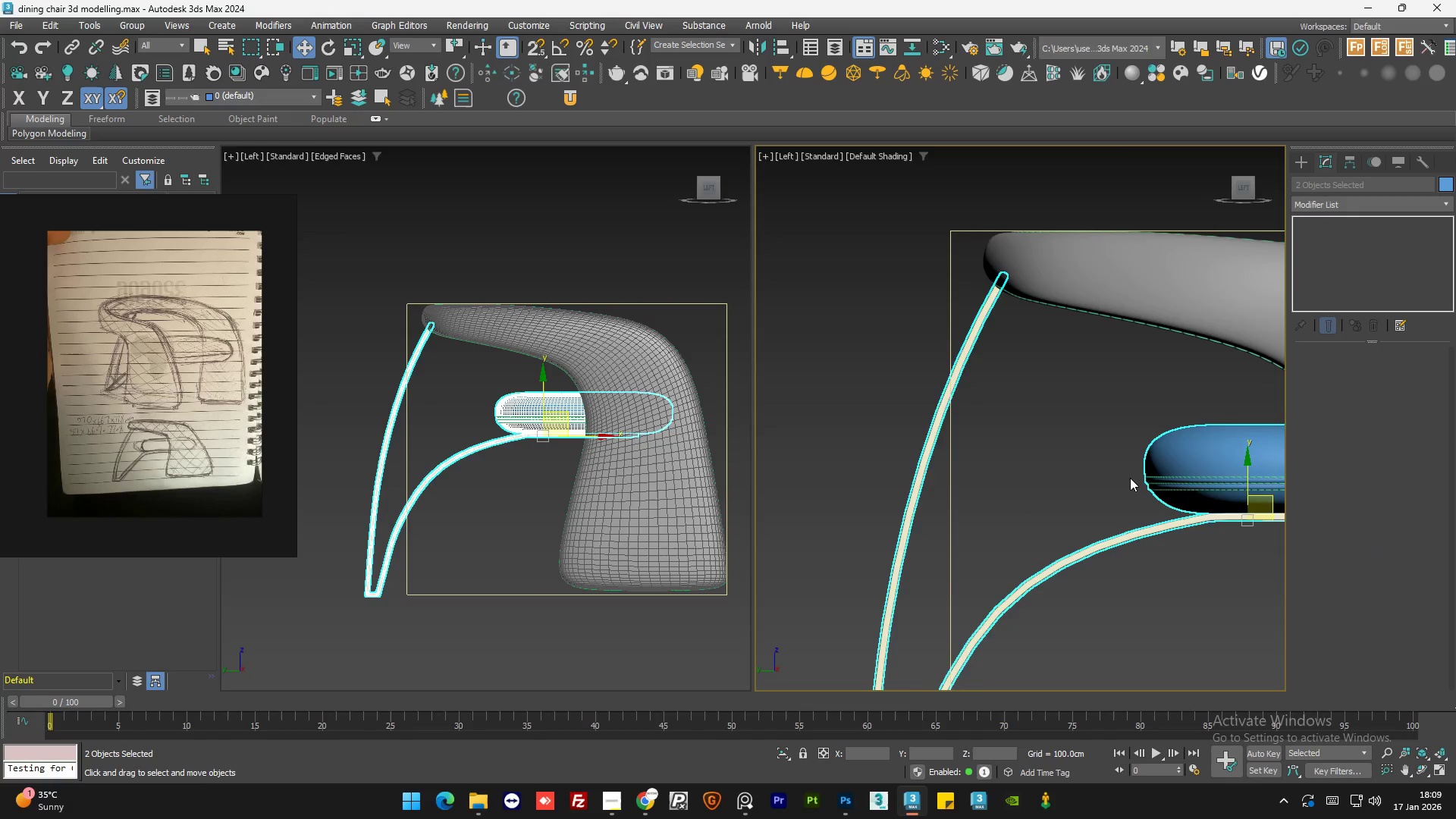 
scroll: coordinate [1130, 478], scroll_direction: down, amount: 2.0
 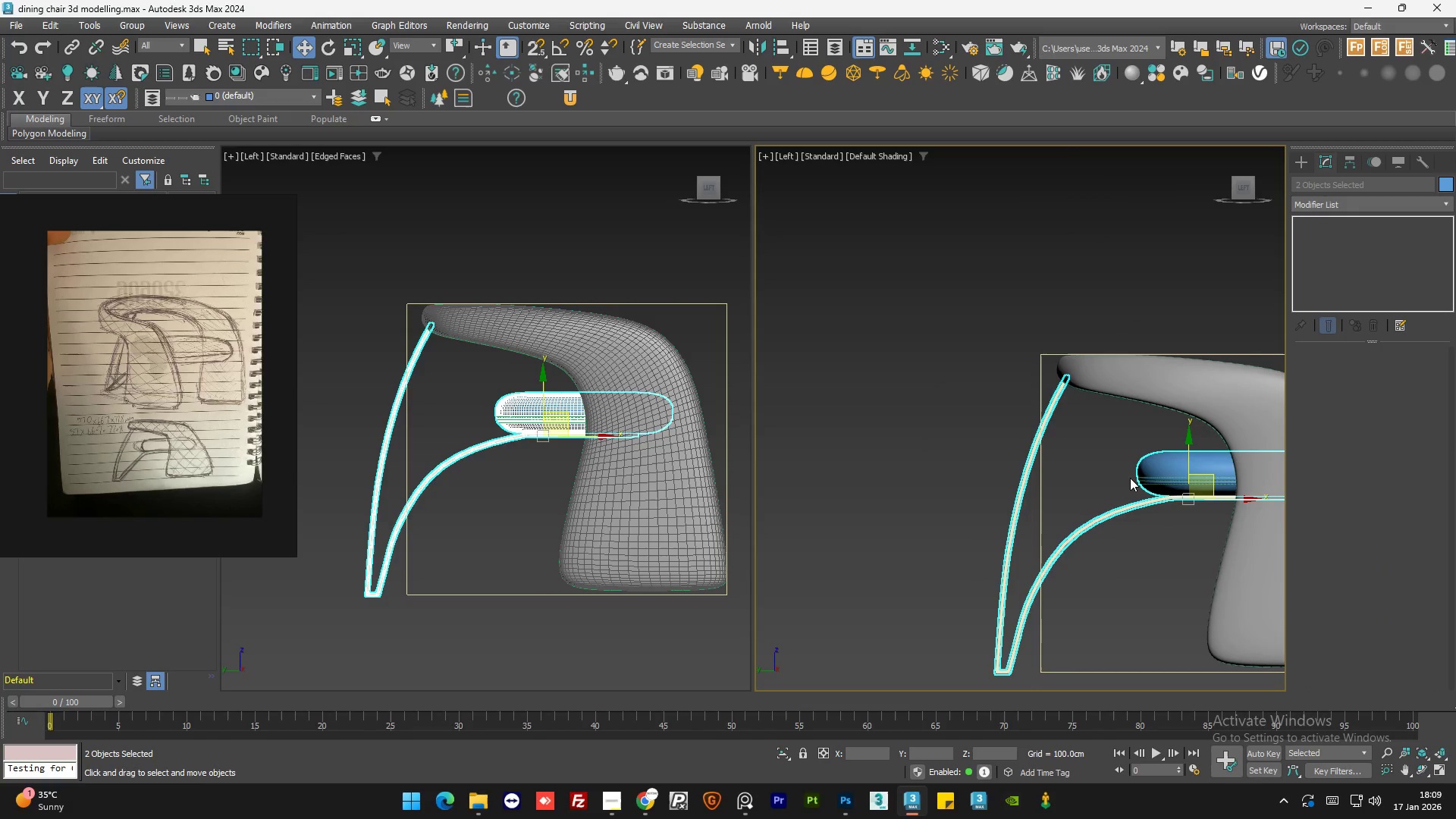 
key(Alt+Q)
 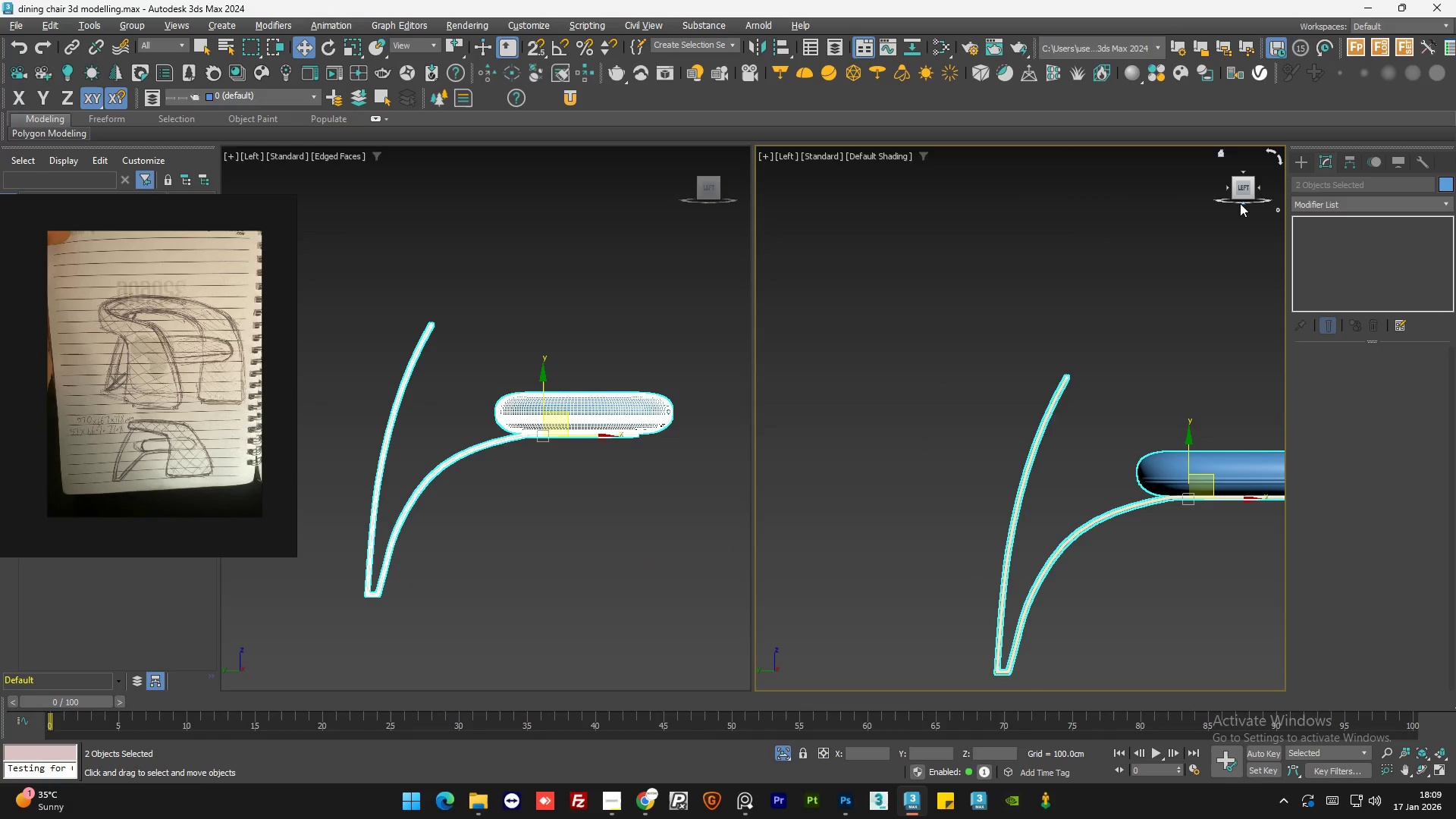 
left_click([1241, 203])
 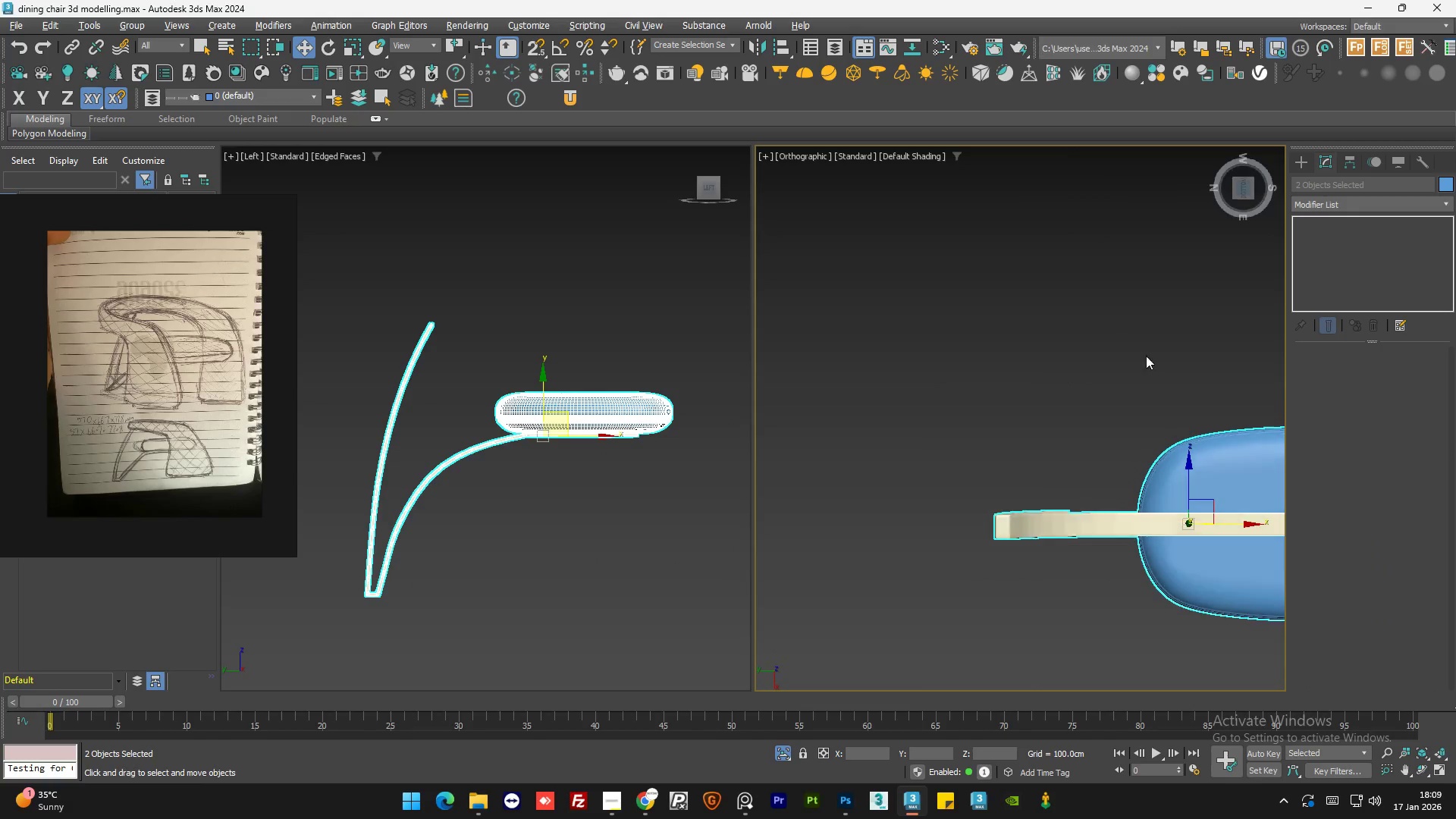 
left_click([1136, 375])
 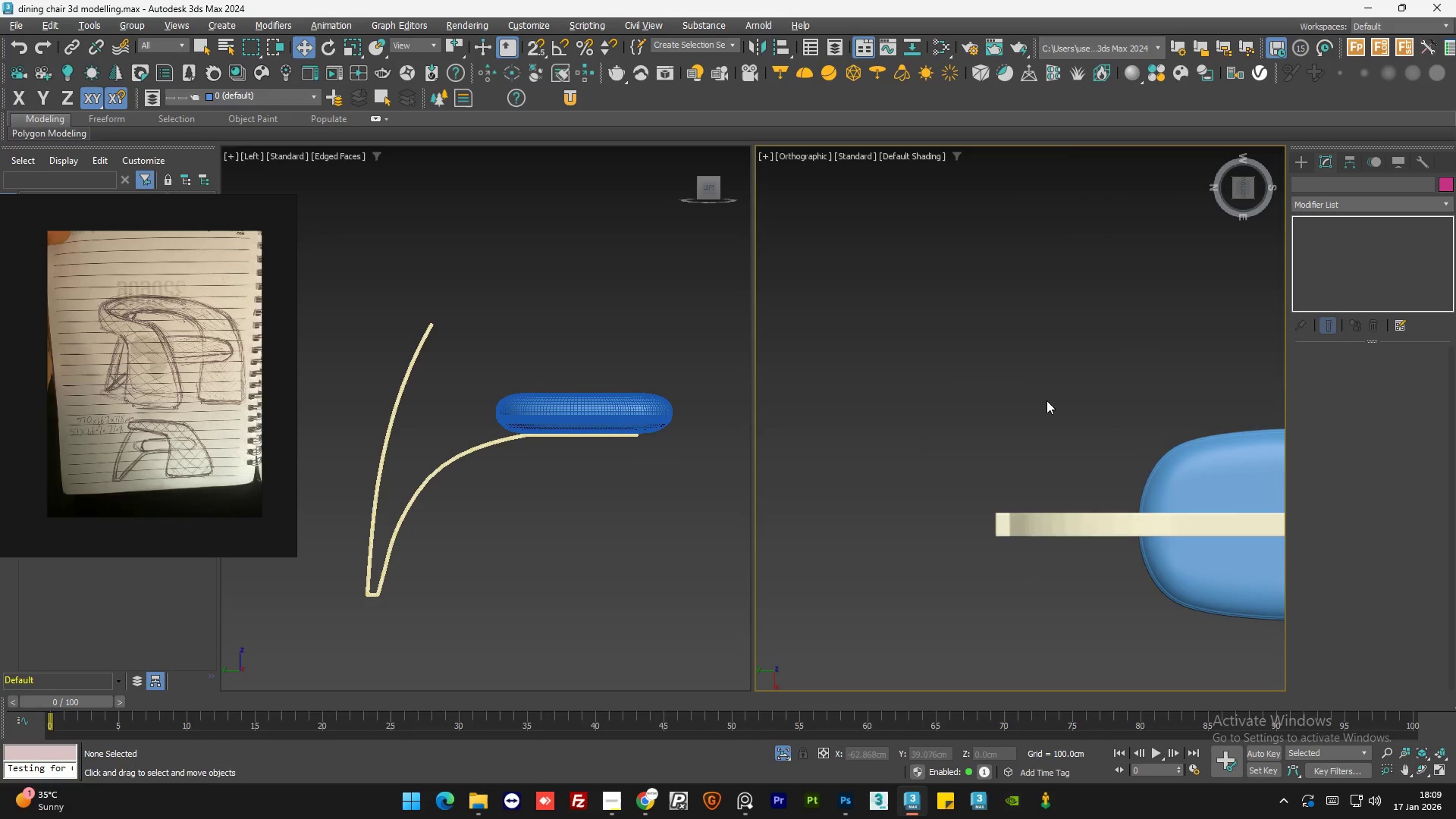 
scroll: coordinate [983, 422], scroll_direction: down, amount: 2.0
 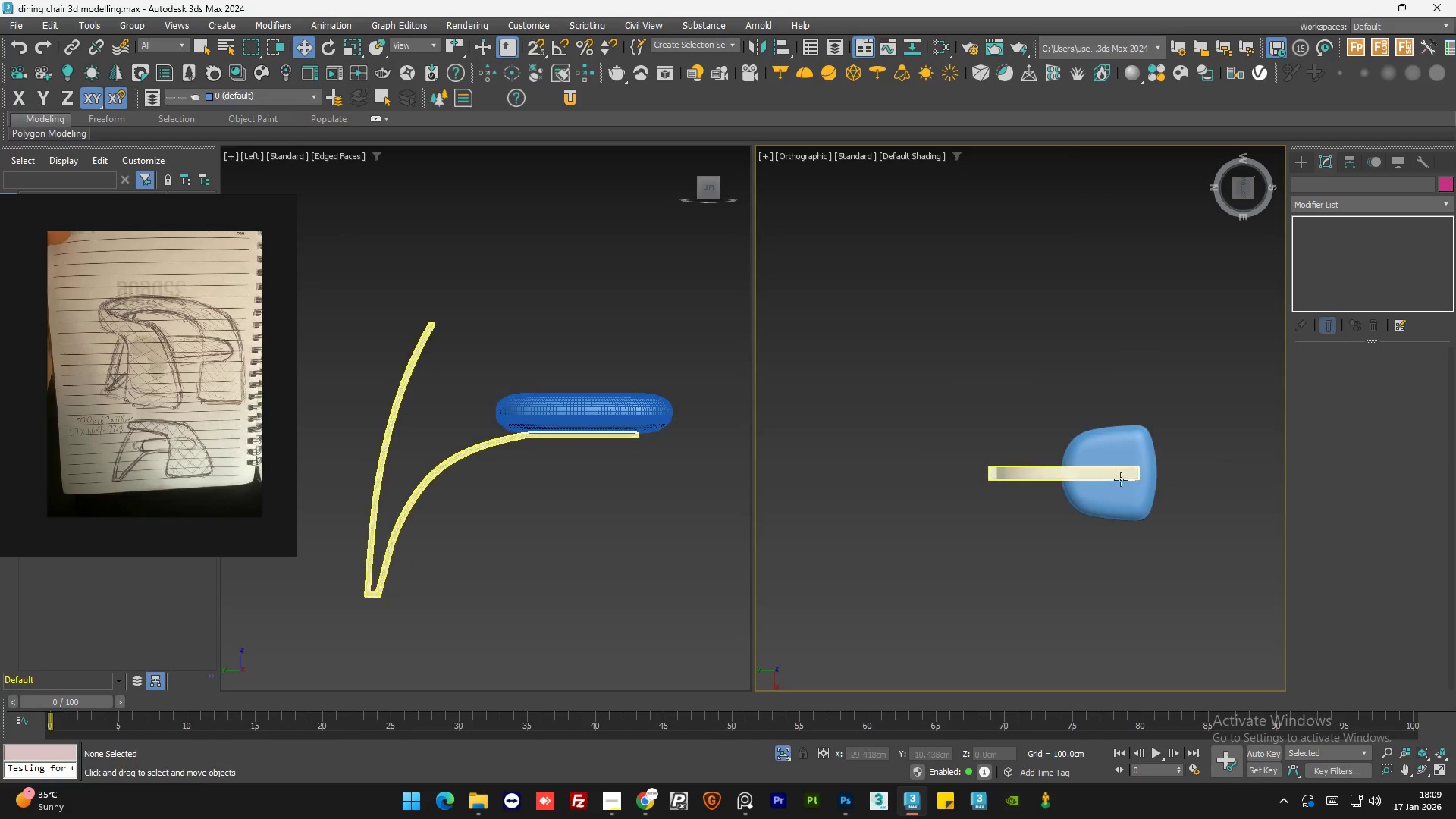 
left_click([1103, 476])
 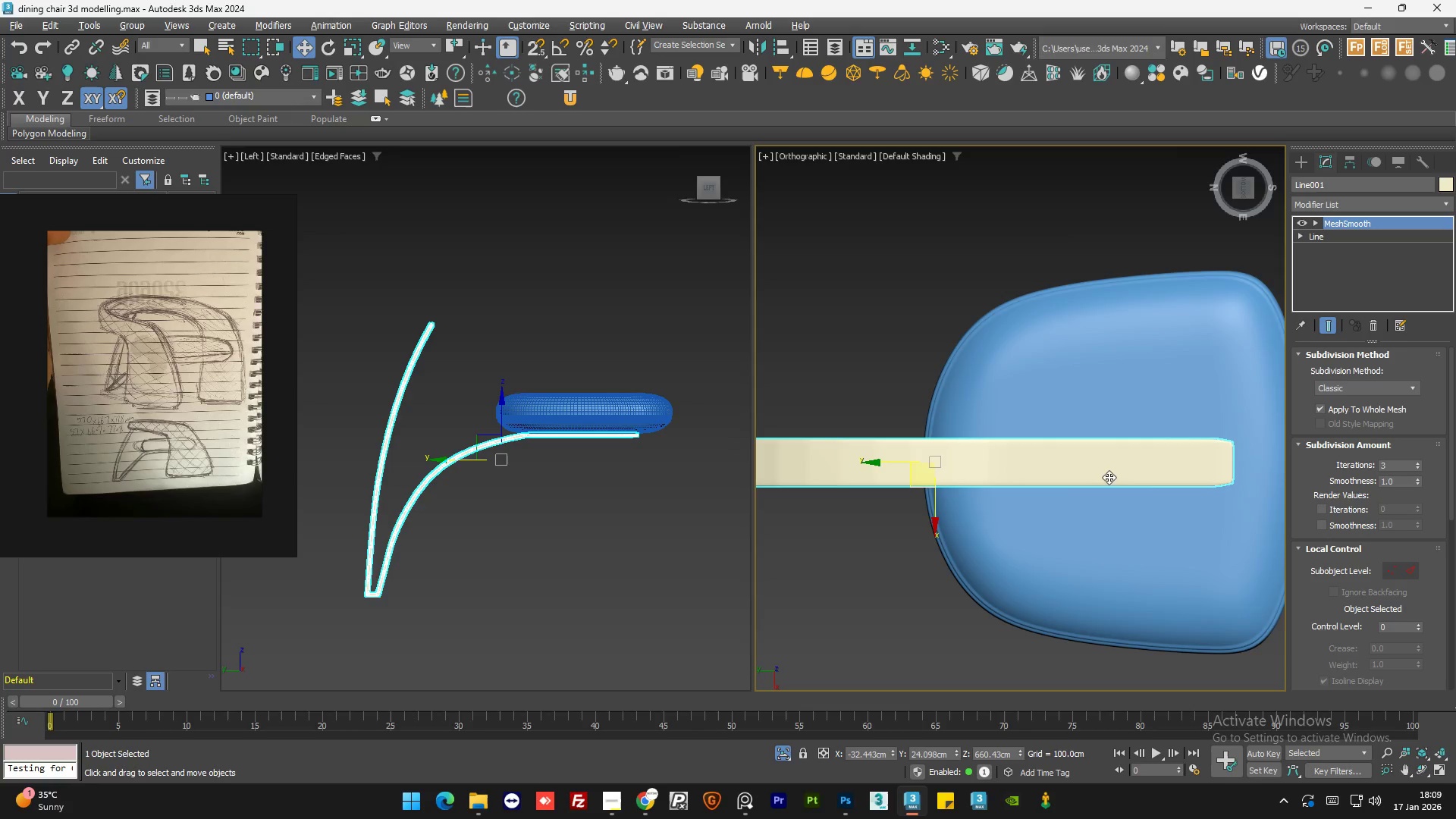 
scroll: coordinate [1103, 476], scroll_direction: up, amount: 4.0
 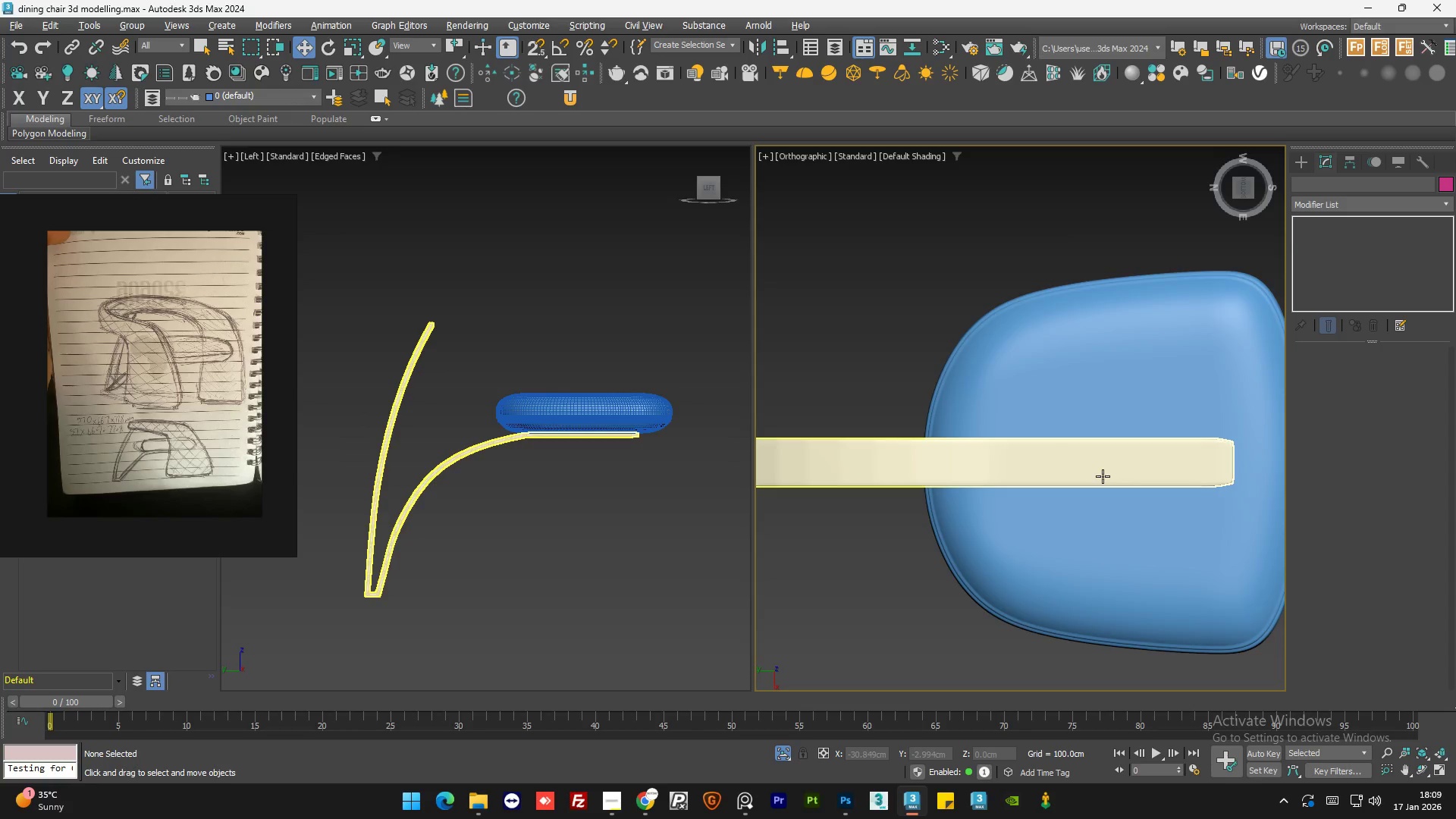 
left_click([1301, 165])
 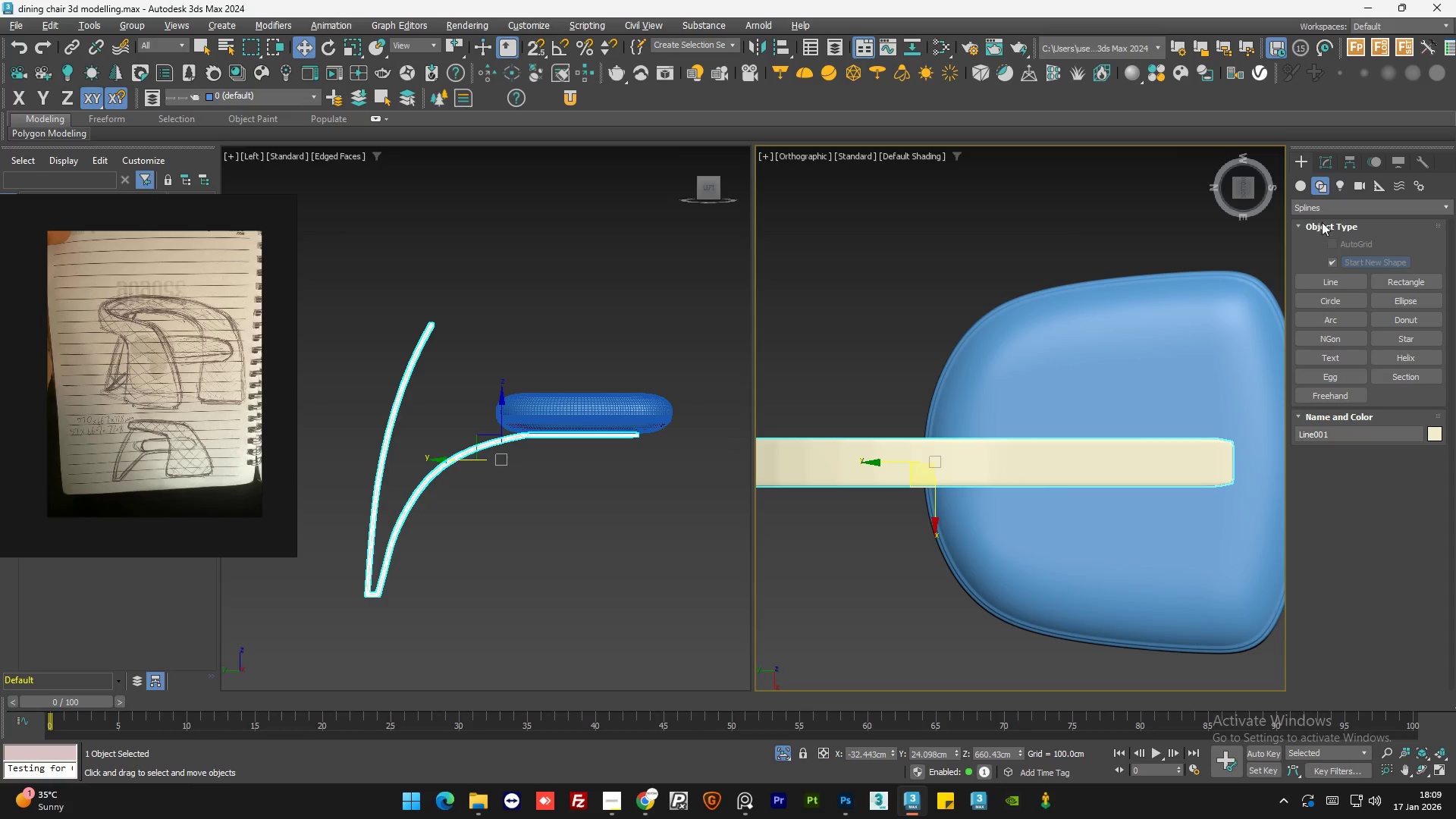 
left_click([1305, 189])
 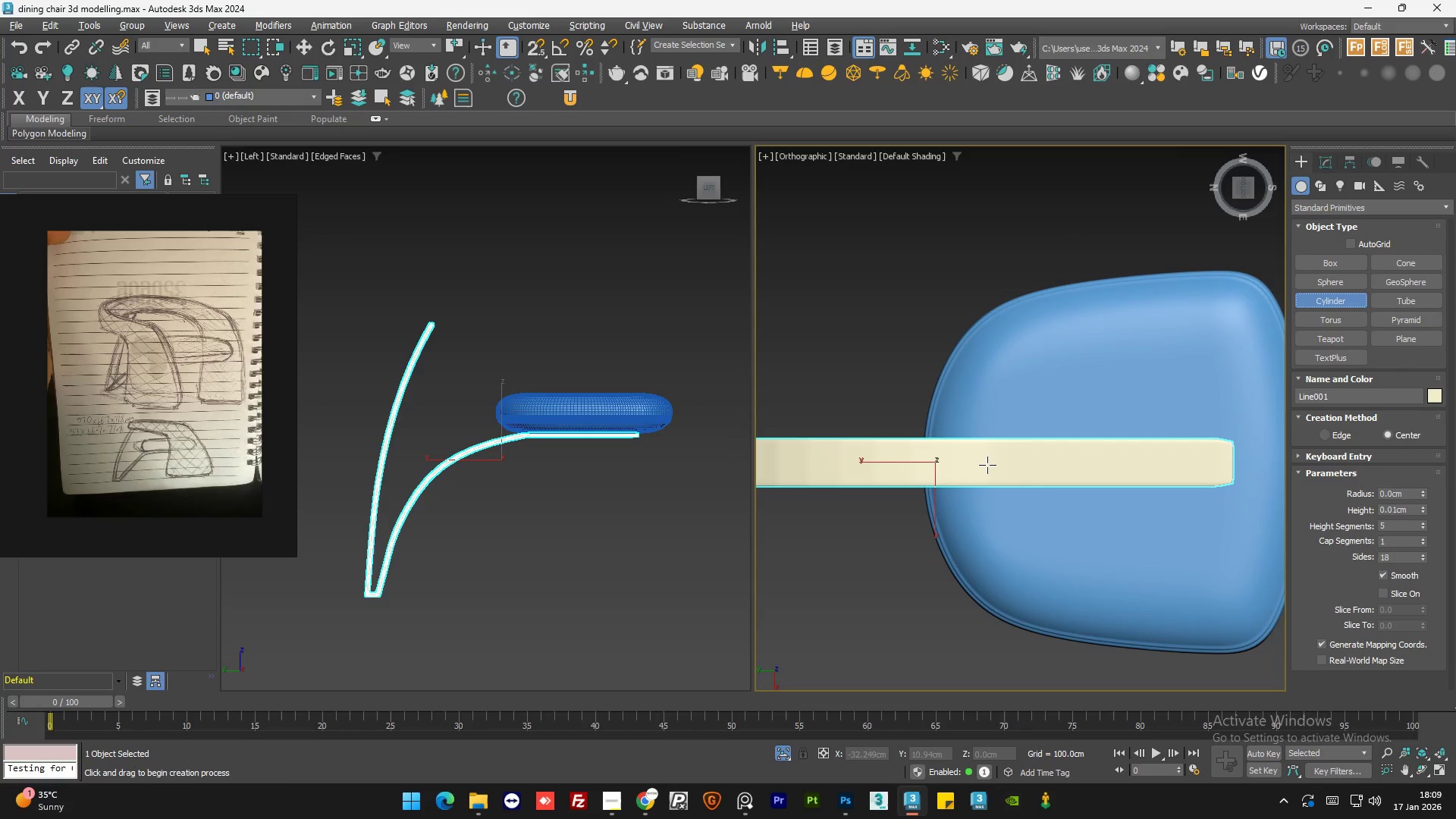 
left_click_drag(start_coordinate=[996, 463], to_coordinate=[1007, 460])
 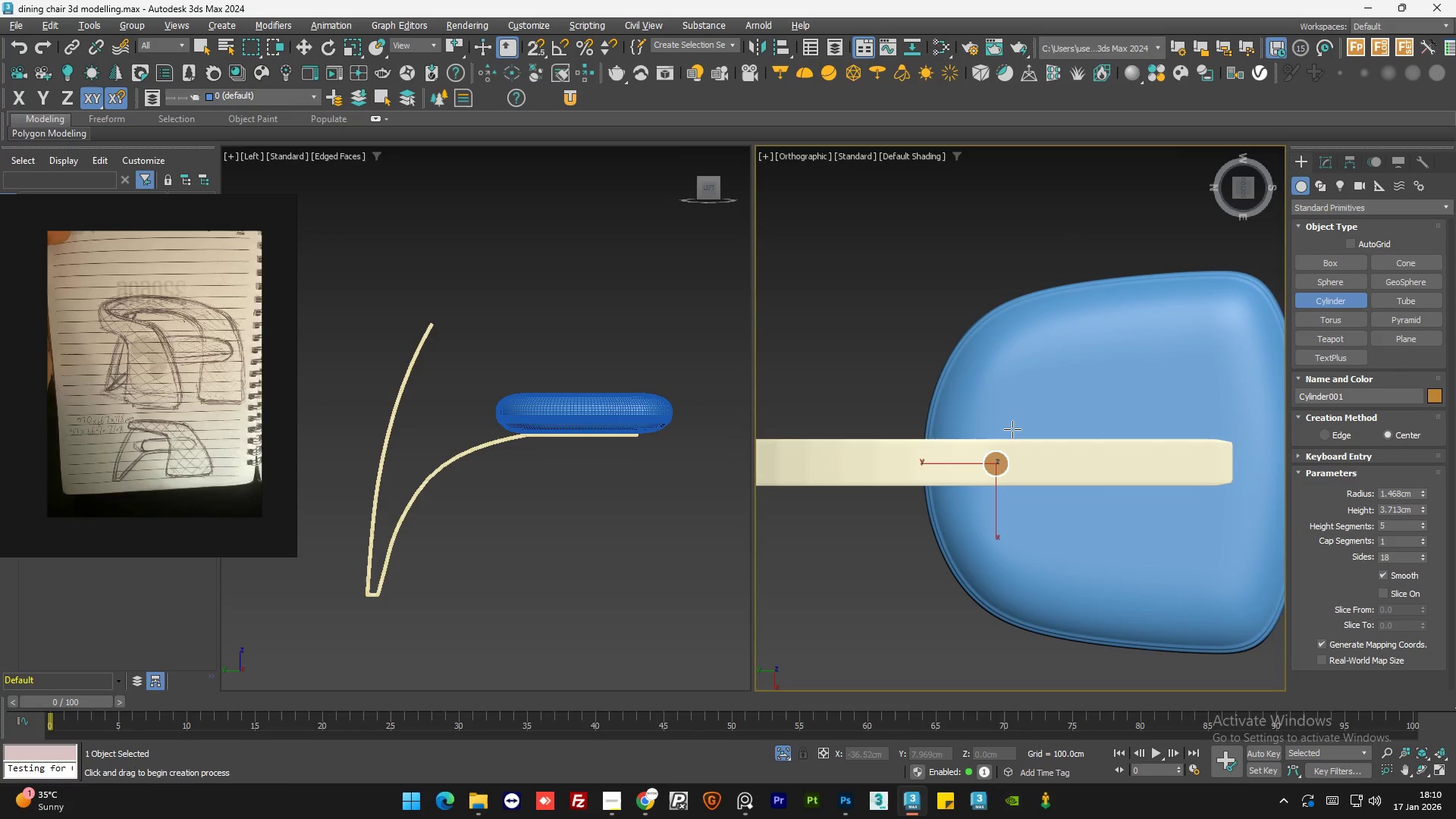 
left_click([1012, 429])
 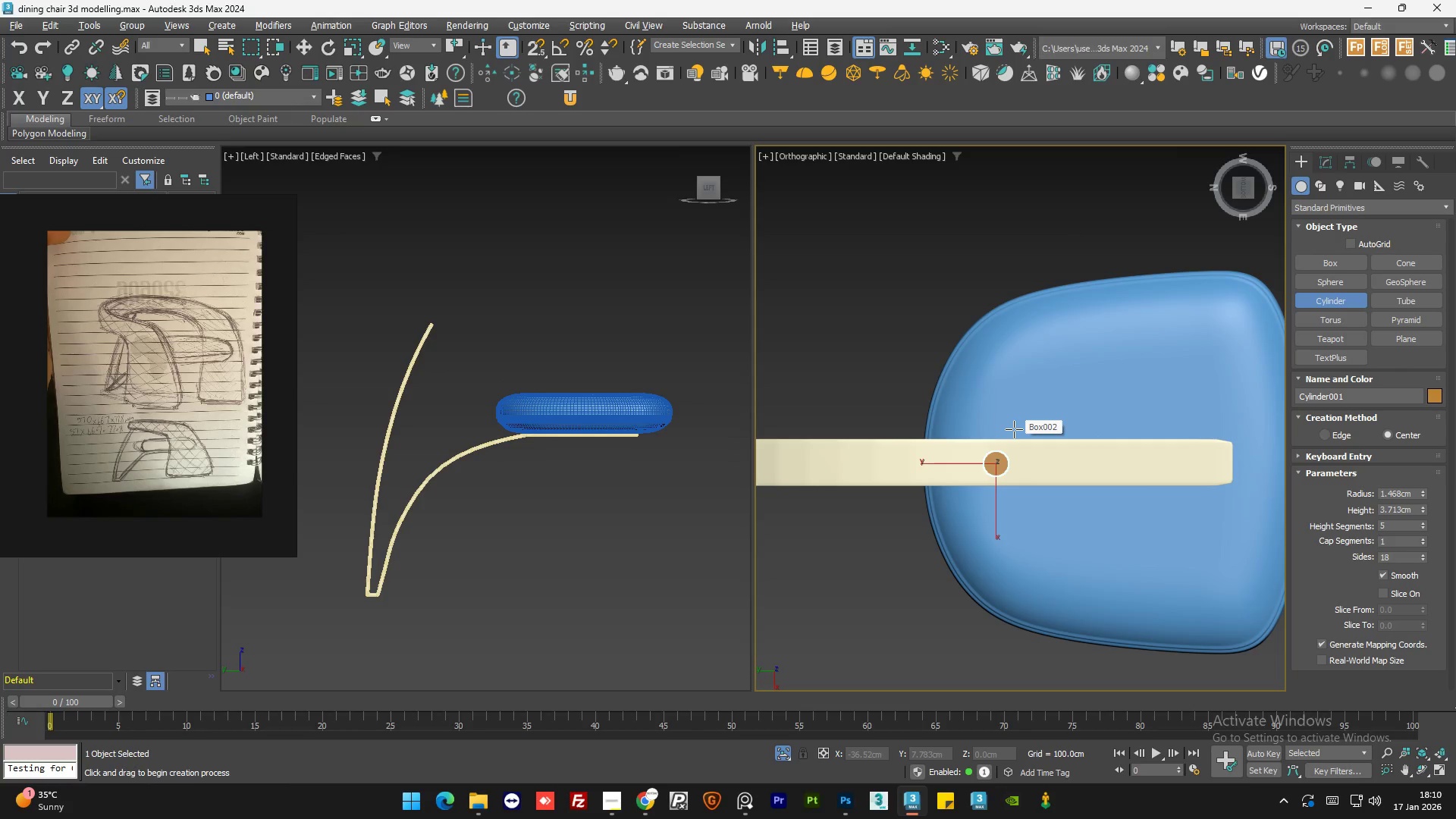 
scroll: coordinate [1014, 429], scroll_direction: down, amount: 1.0
 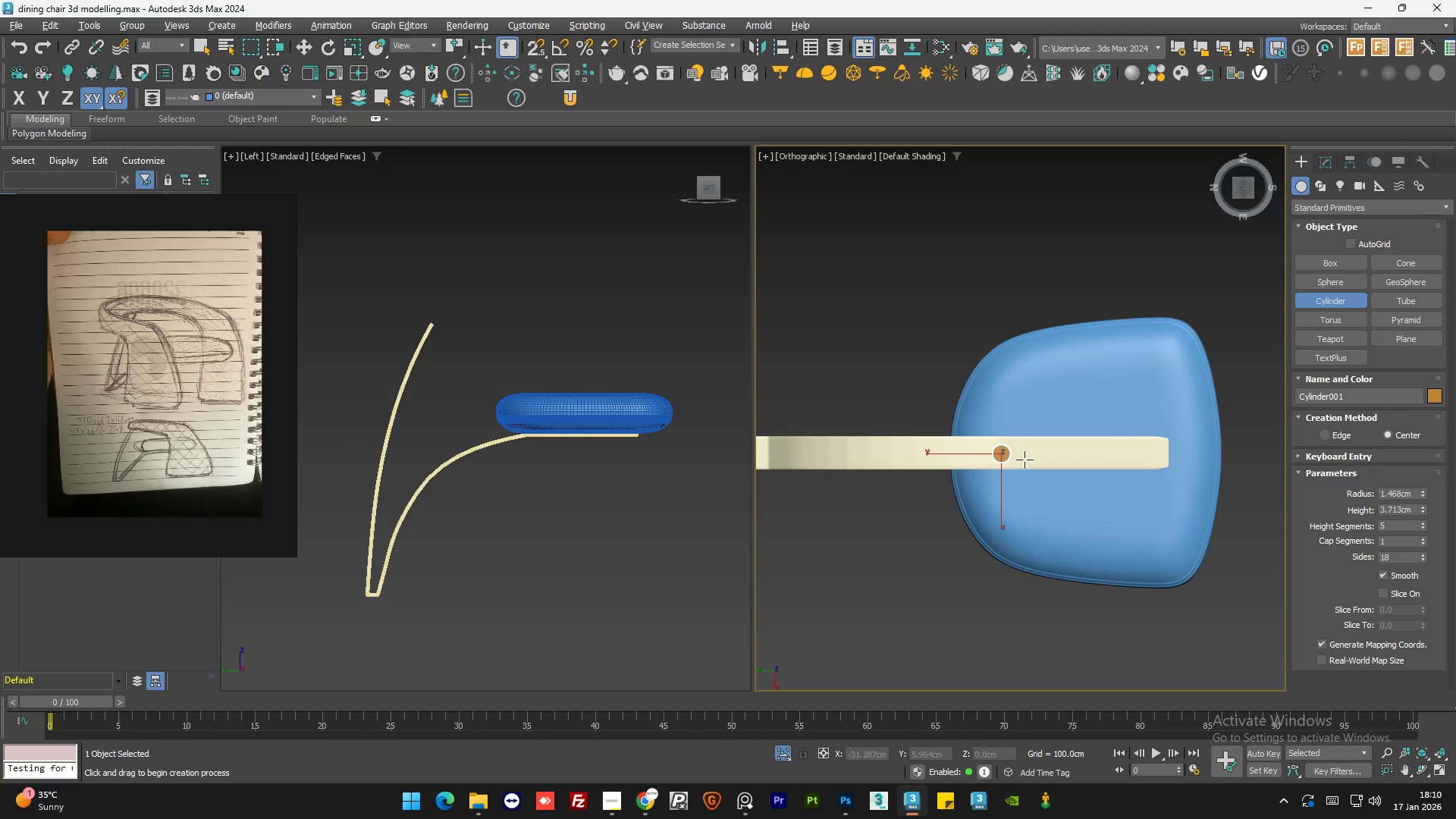 
scroll: coordinate [1025, 460], scroll_direction: up, amount: 3.0
 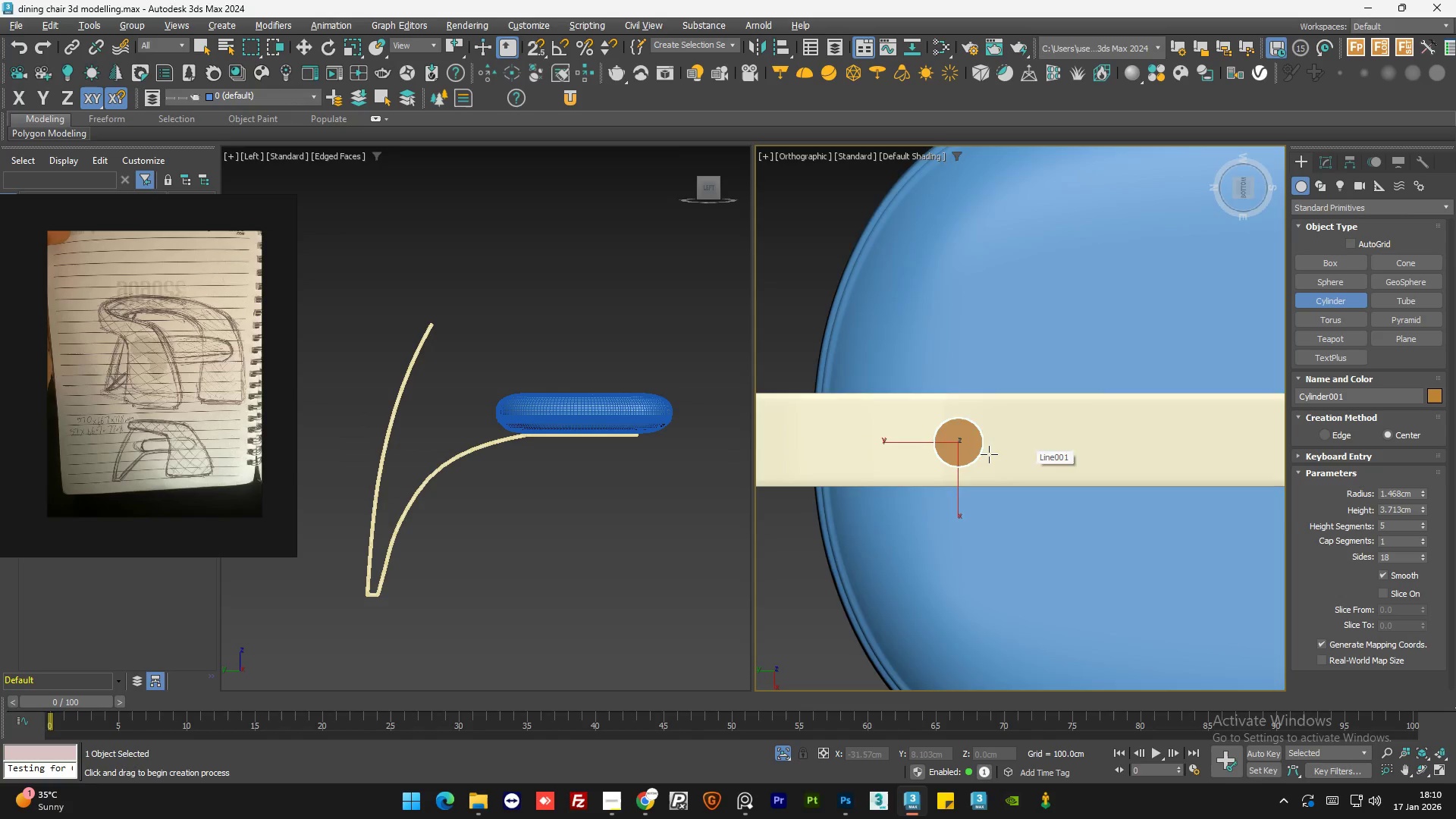 
scroll: coordinate [989, 454], scroll_direction: down, amount: 3.0
 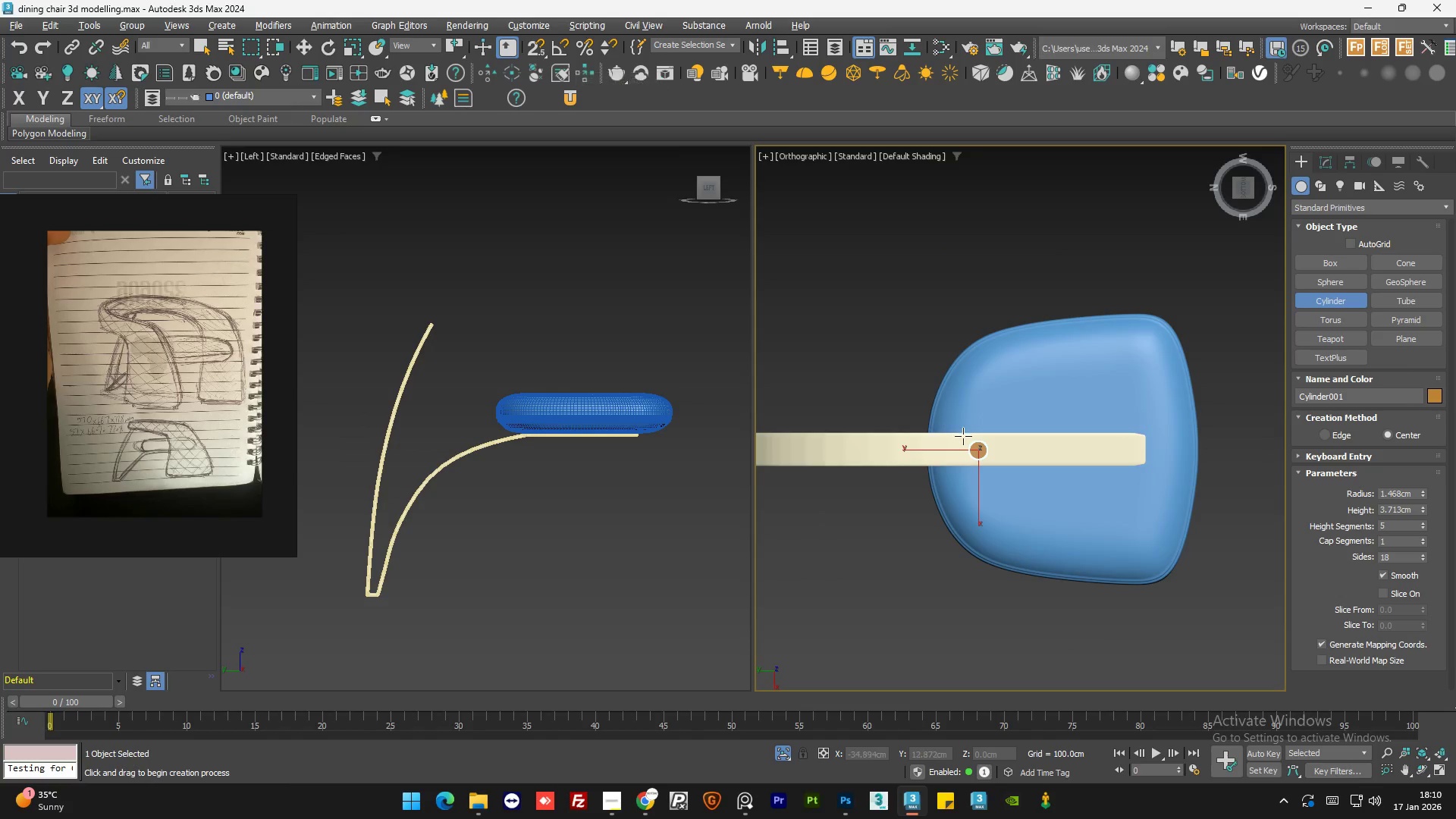 
key(W)
 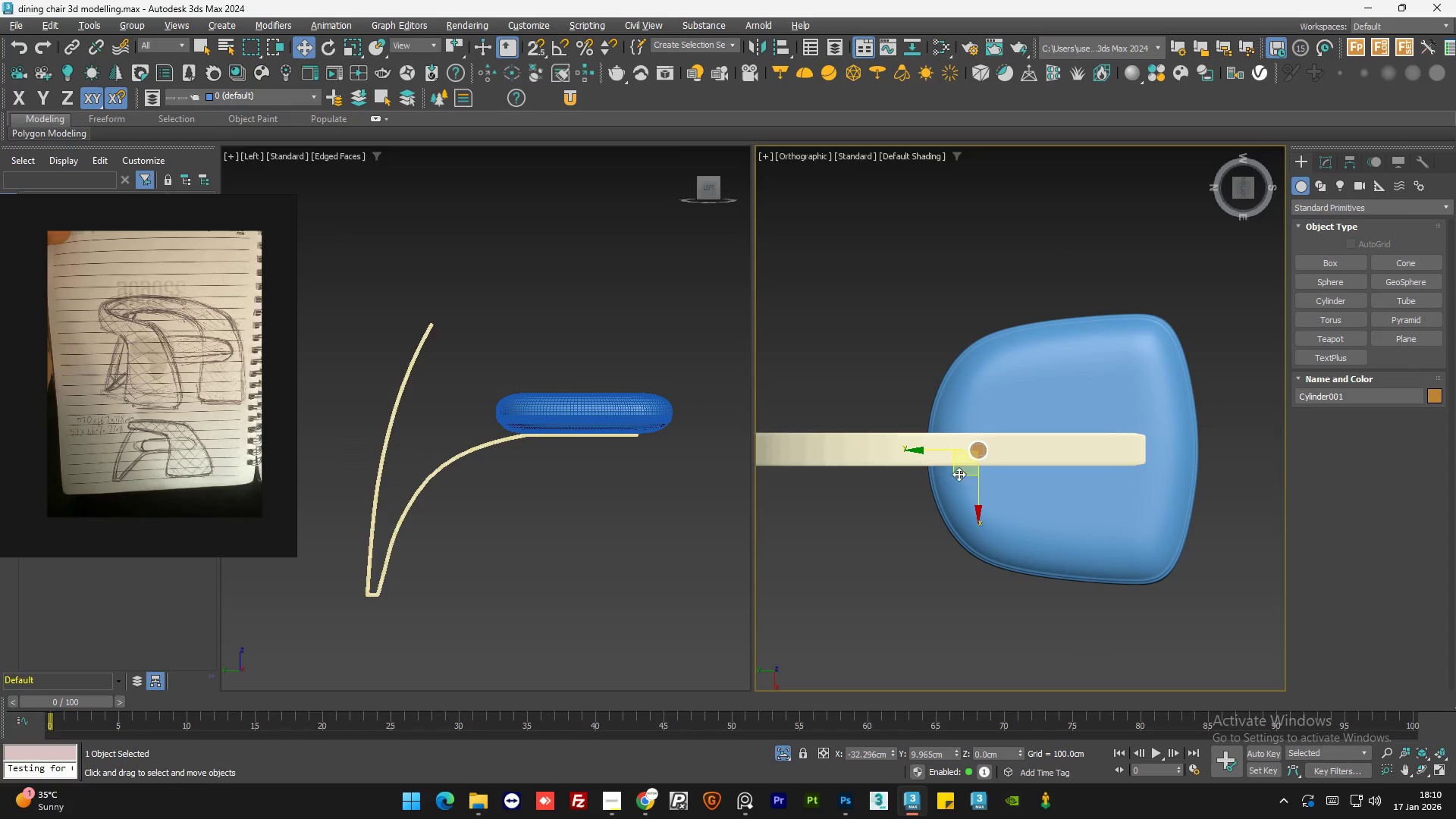 
hold_key(key=ControlLeft, duration=1.11)
left_click_drag(start_coordinate=[934, 450], to_coordinate=[1087, 463])
 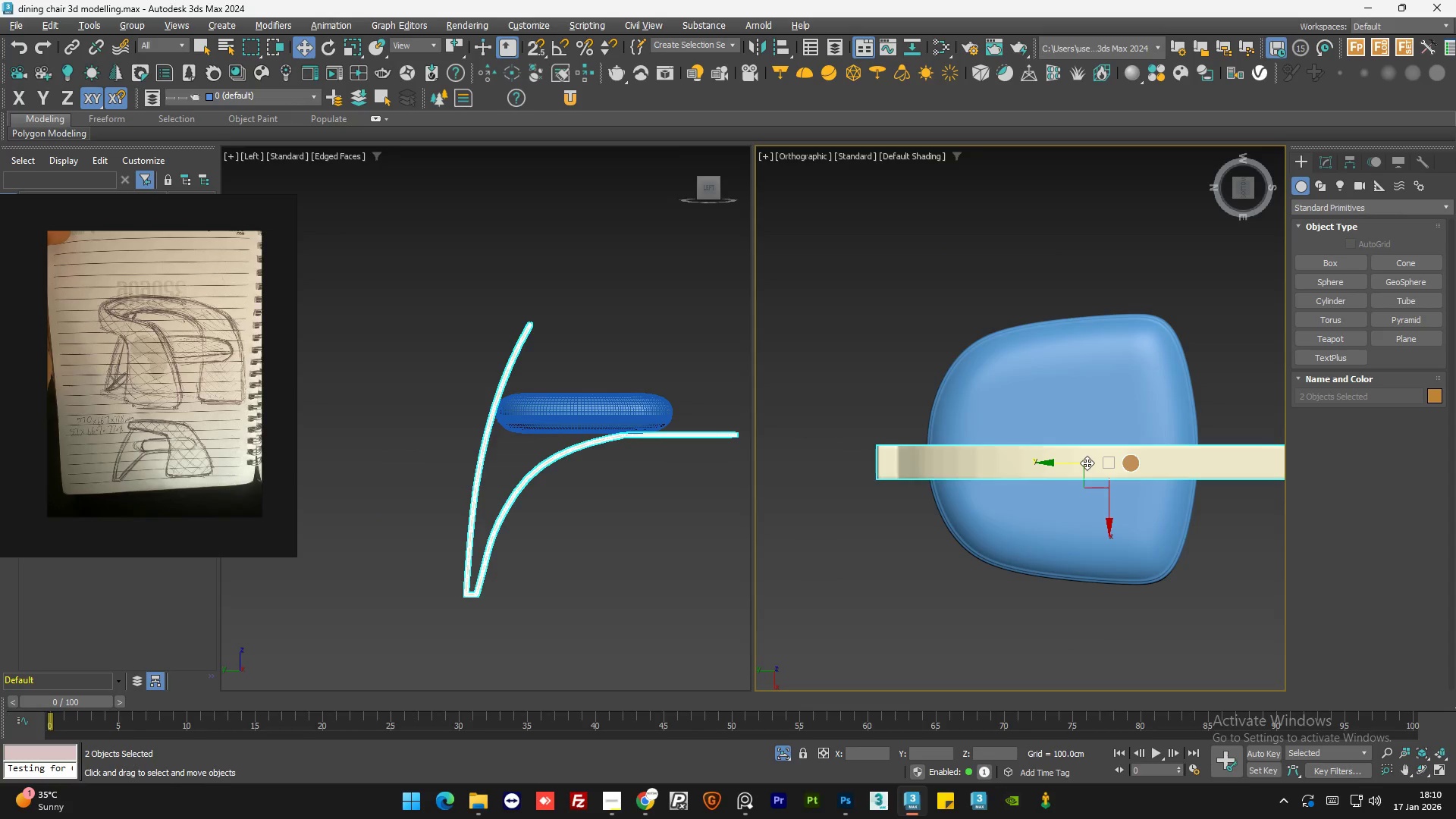 
key(Control+Z)
 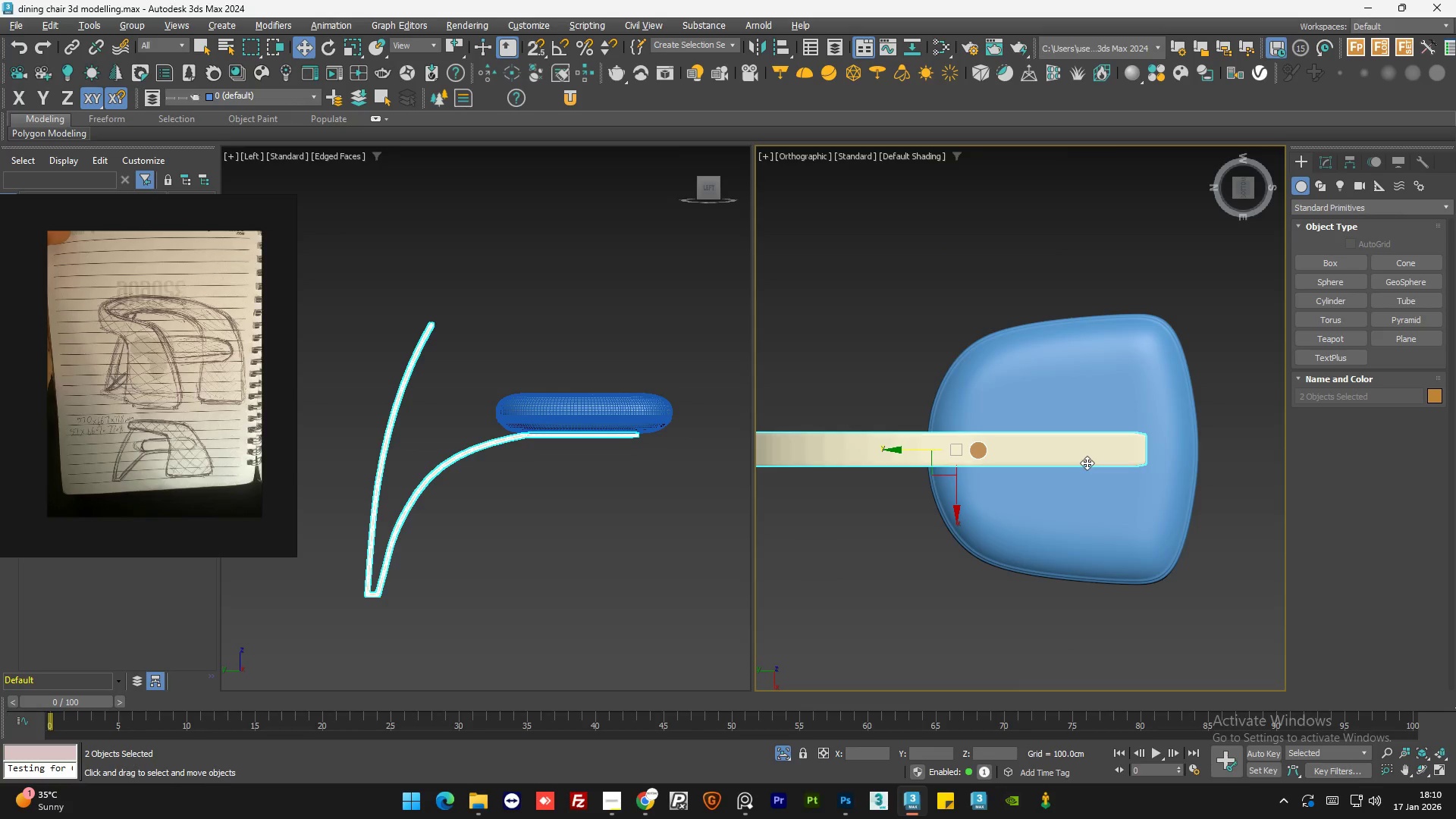 
key(Control+Z)
 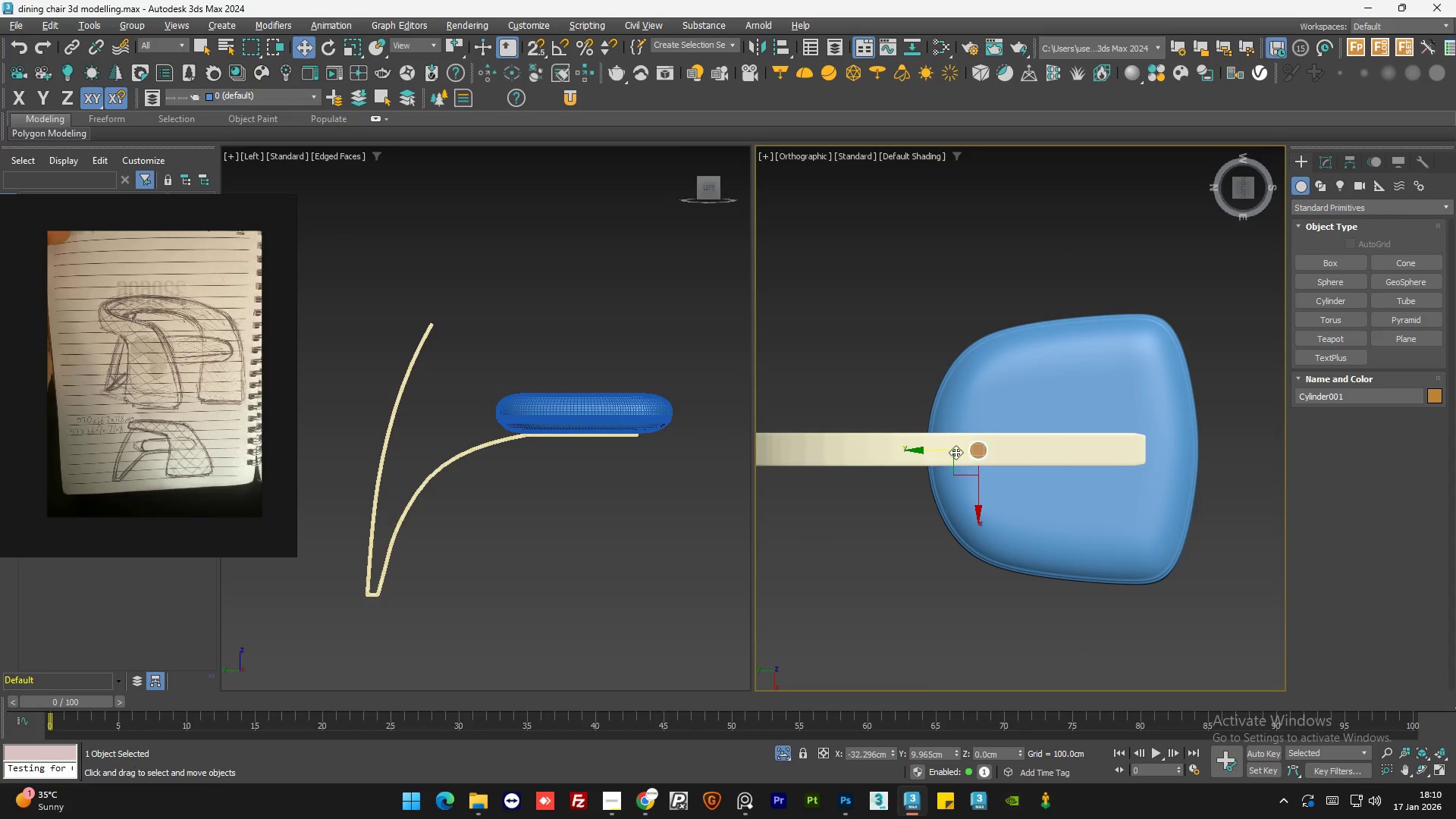 
key(Control+ControlLeft)
 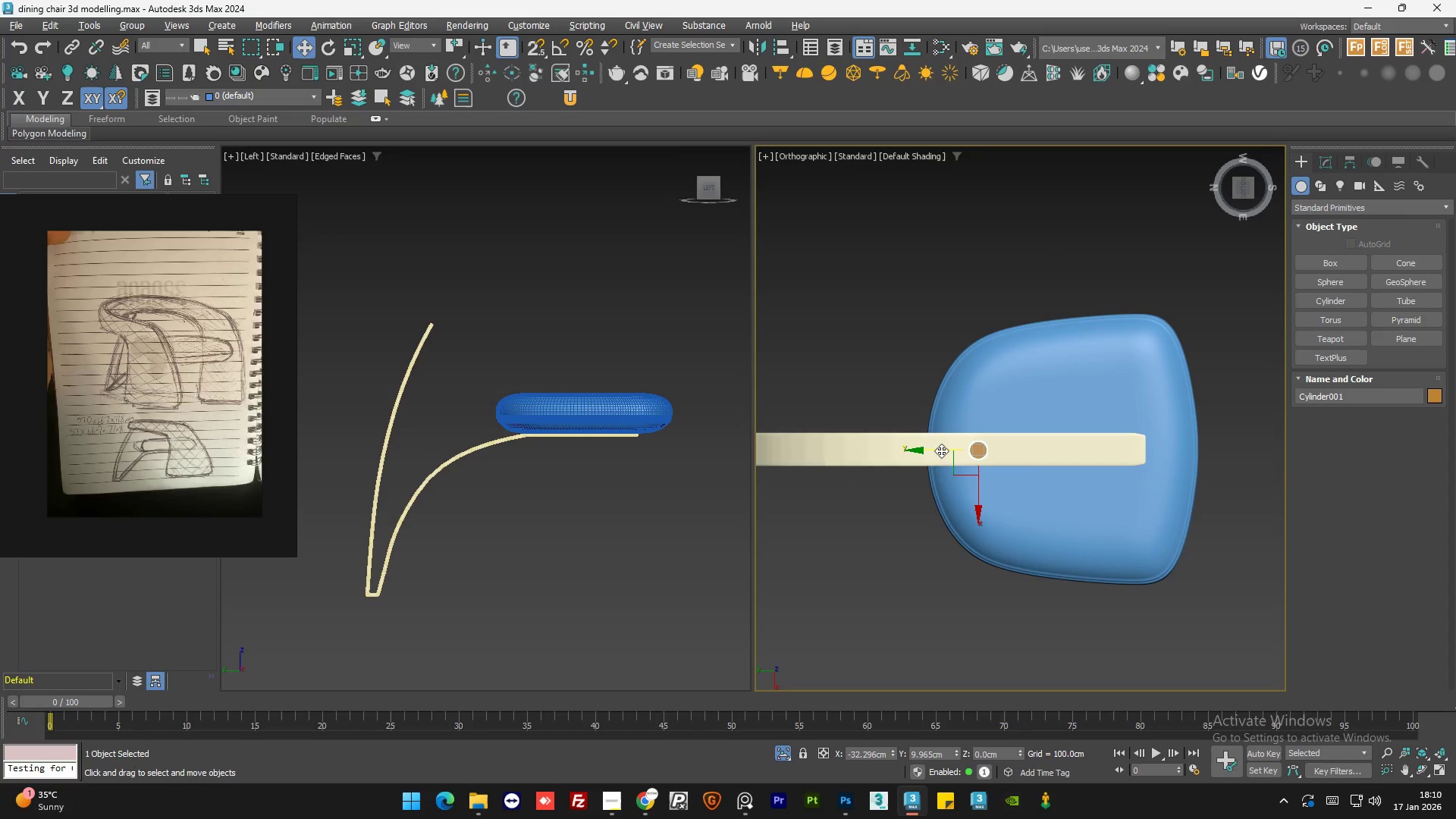 
hold_key(key=ShiftLeft, duration=1.19)
left_click_drag(start_coordinate=[940, 450], to_coordinate=[1188, 464])
 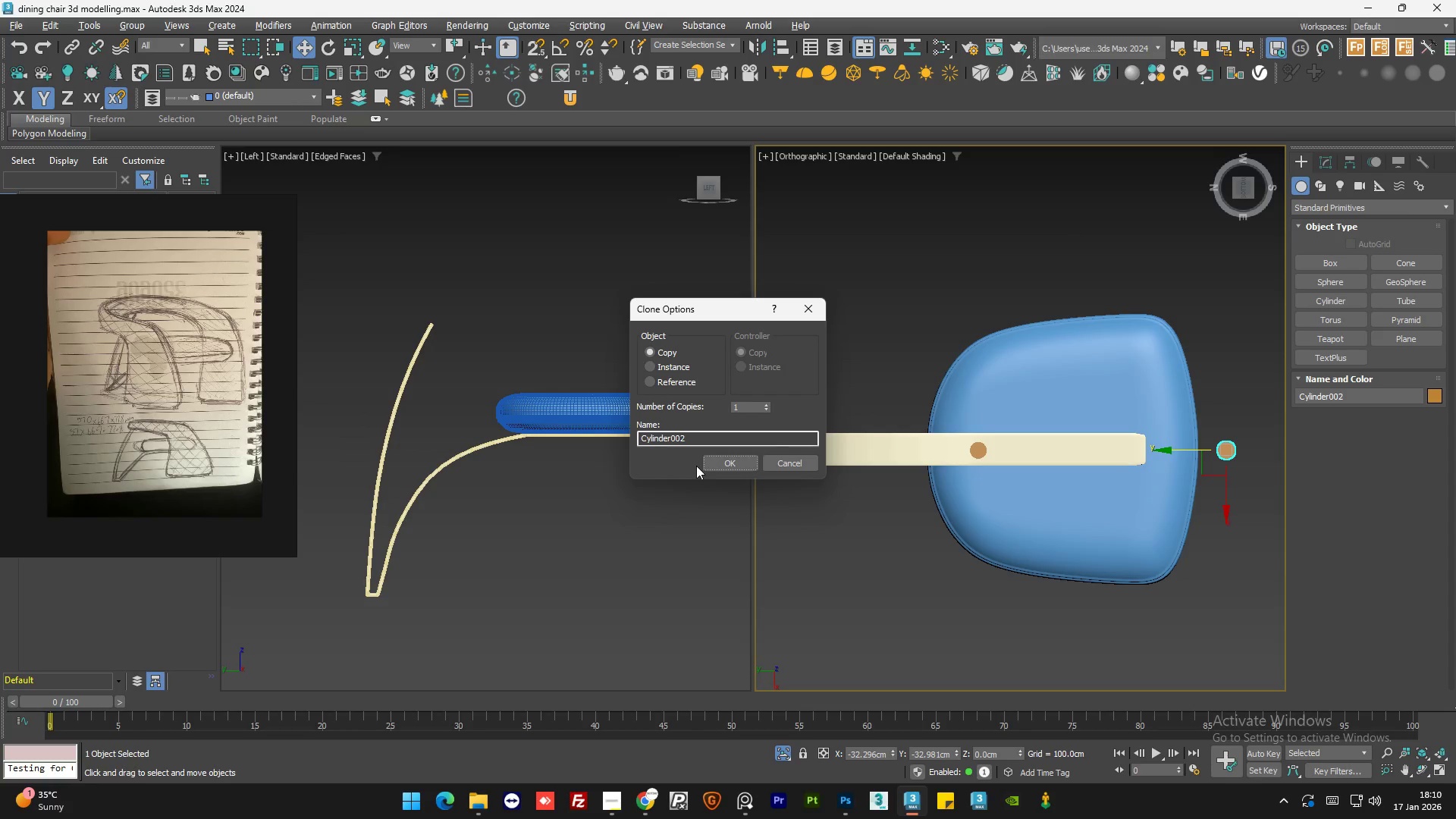 
left_click([716, 463])
 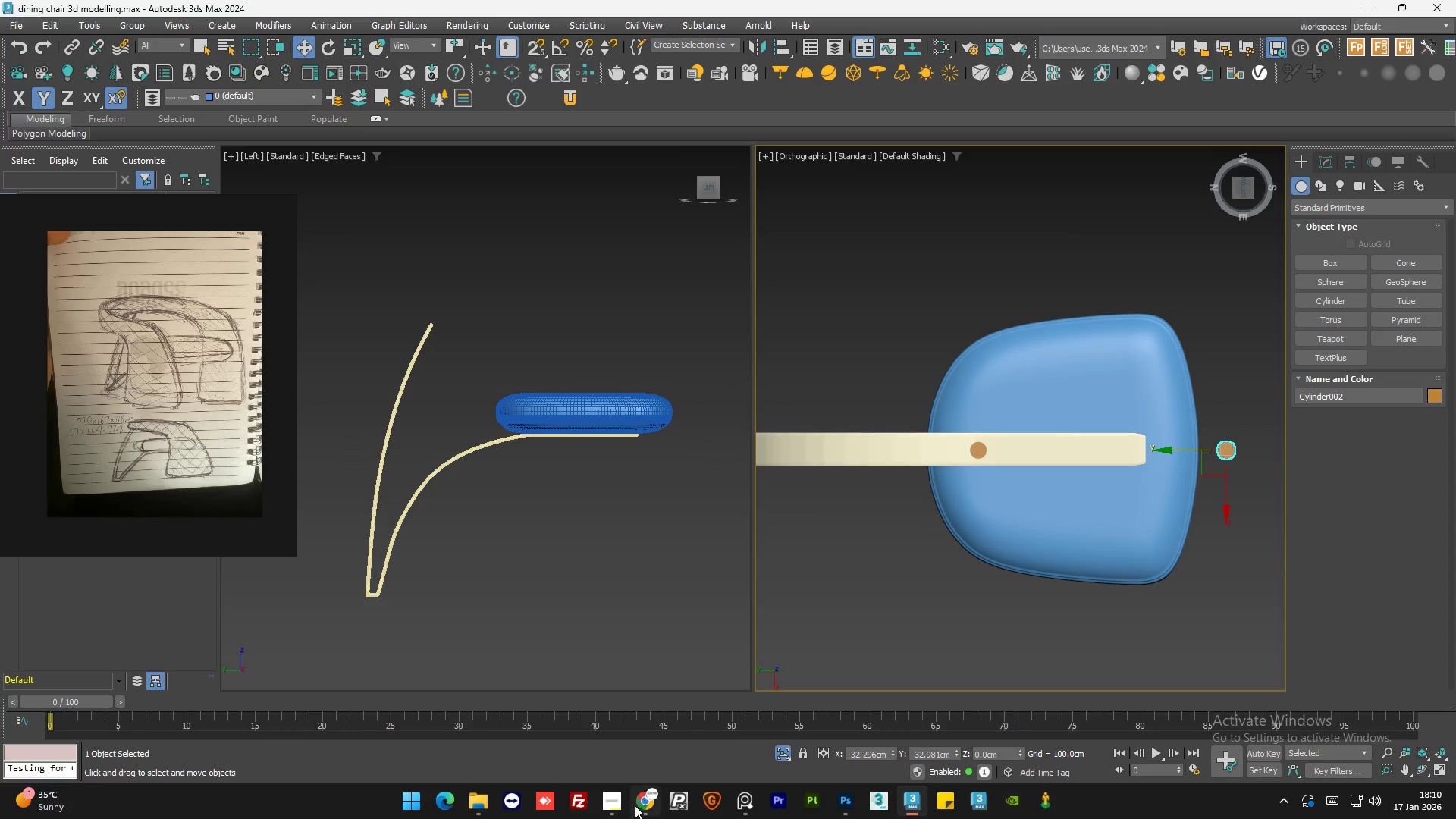 
left_click([619, 811])